 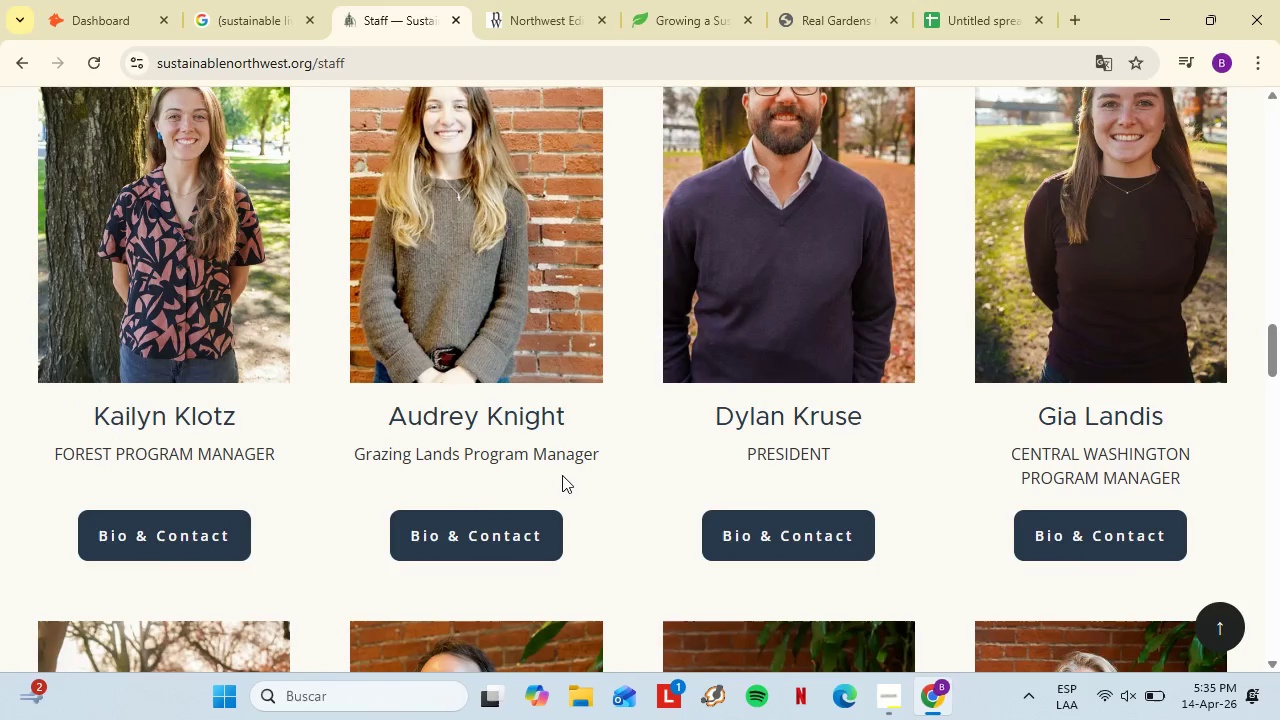 
scroll: coordinate [706, 508], scroll_direction: down, amount: 19.0
 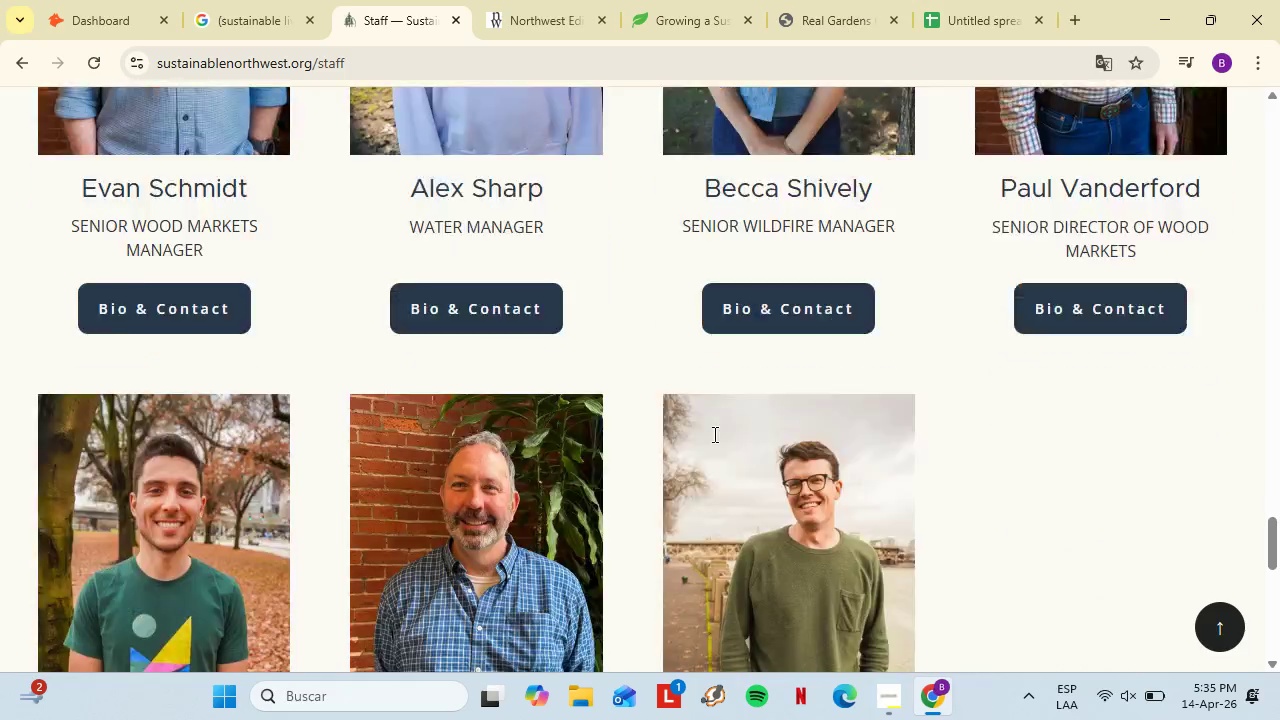 
scroll: coordinate [725, 449], scroll_direction: down, amount: 6.0
 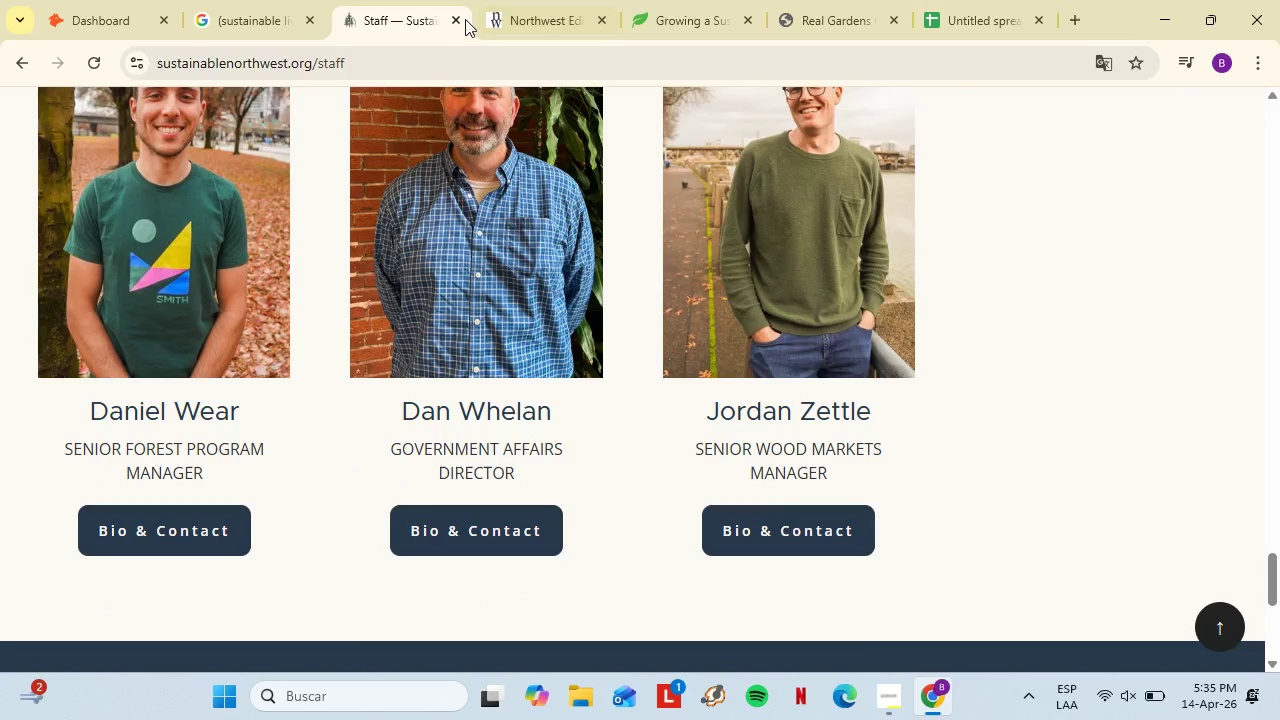 
left_click([461, 20])
 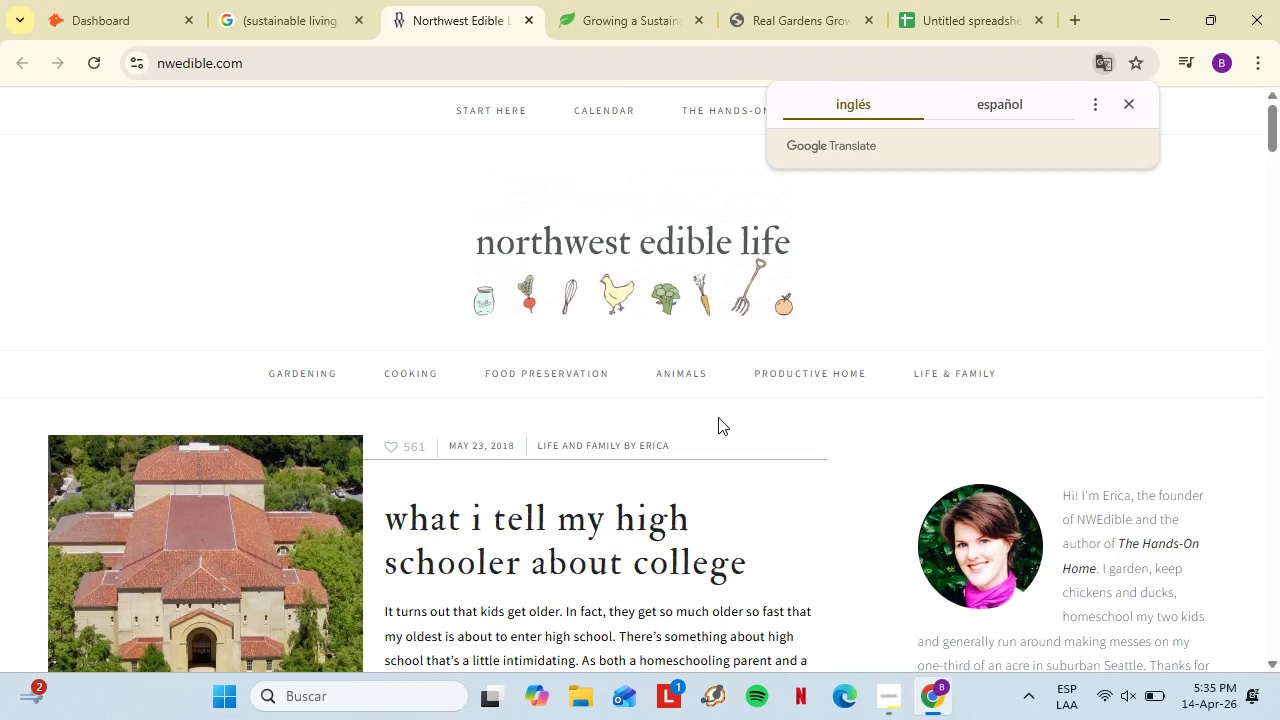 
scroll: coordinate [718, 417], scroll_direction: down, amount: 1.0
 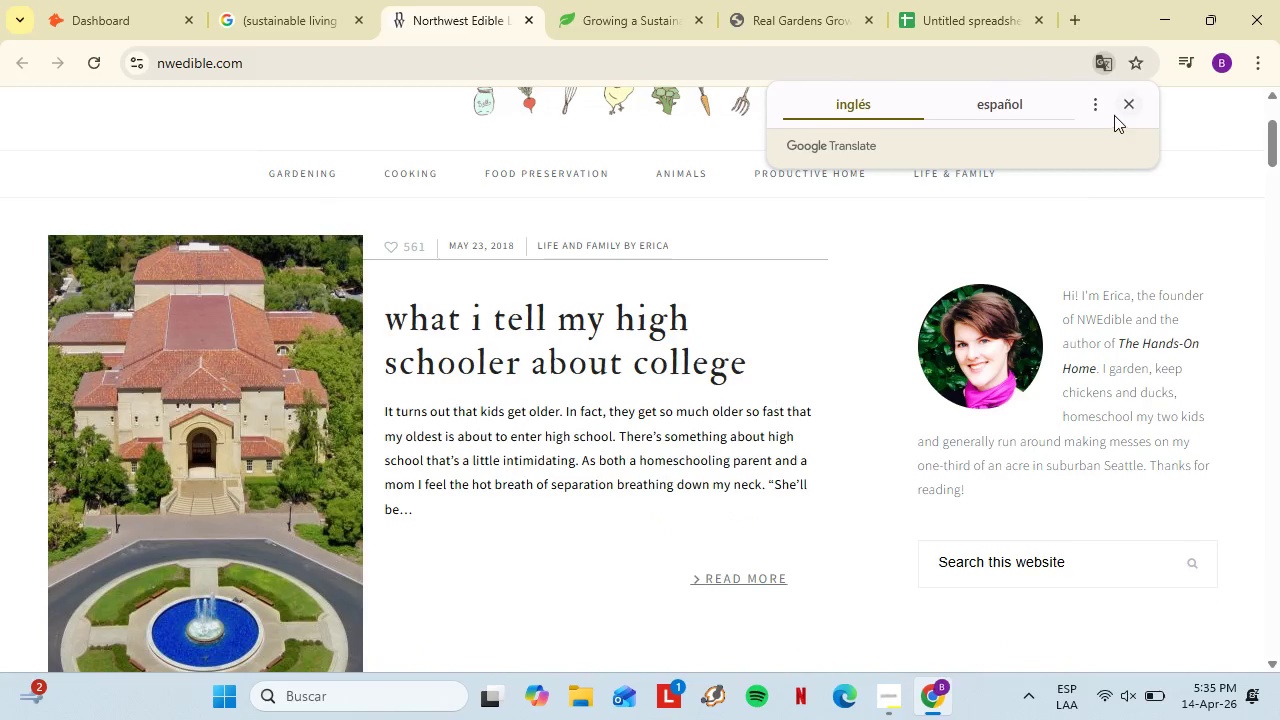 
scroll: coordinate [400, 273], scroll_direction: up, amount: 2.0
 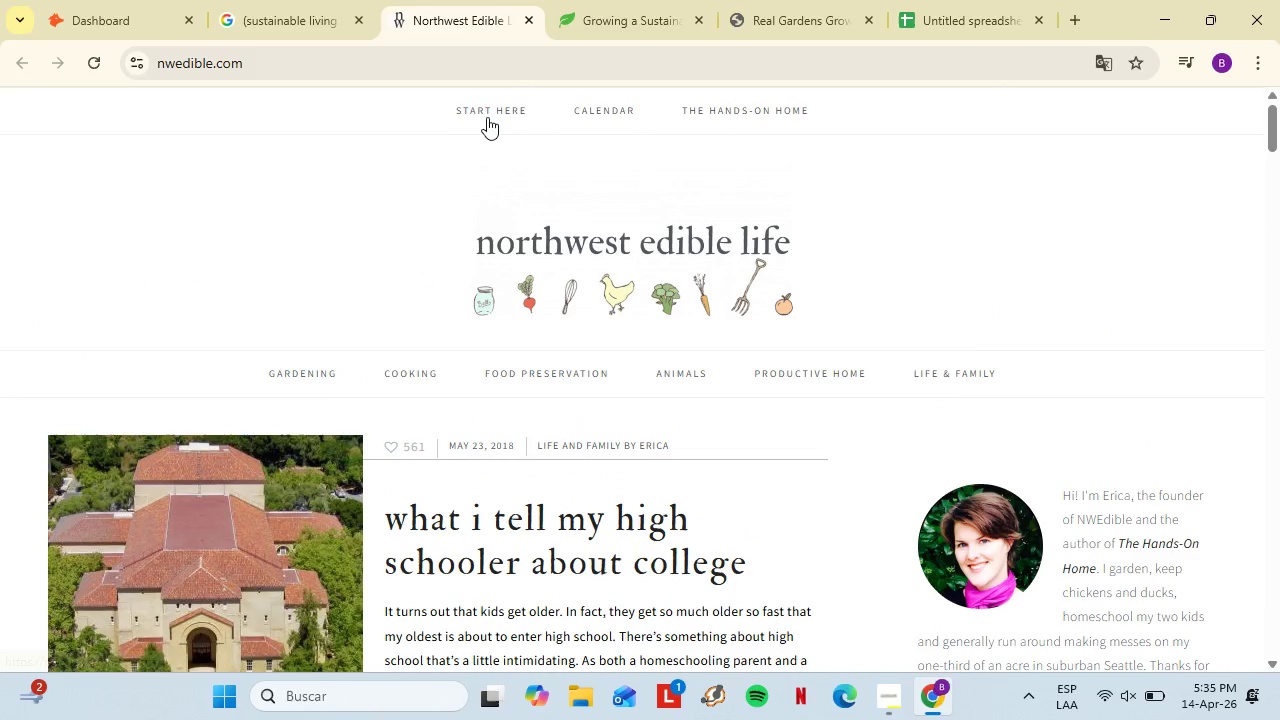 
left_click([488, 114])
 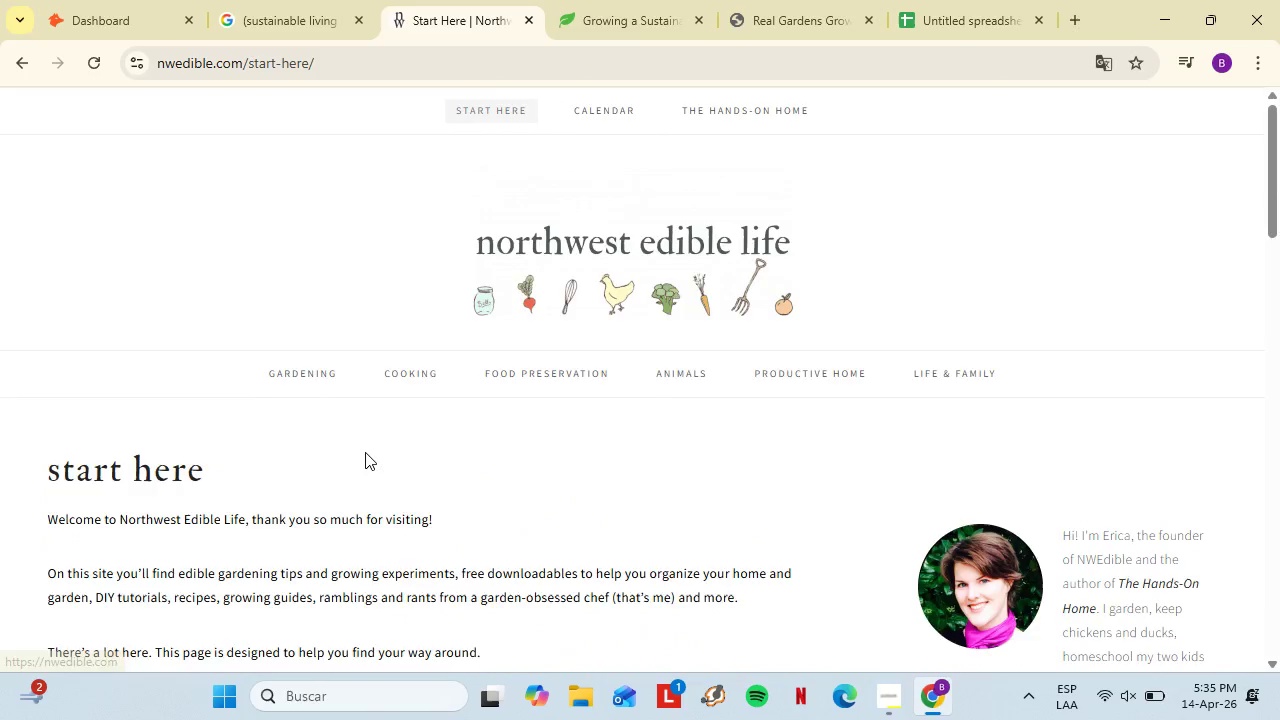 
scroll: coordinate [316, 446], scroll_direction: down, amount: 9.0
 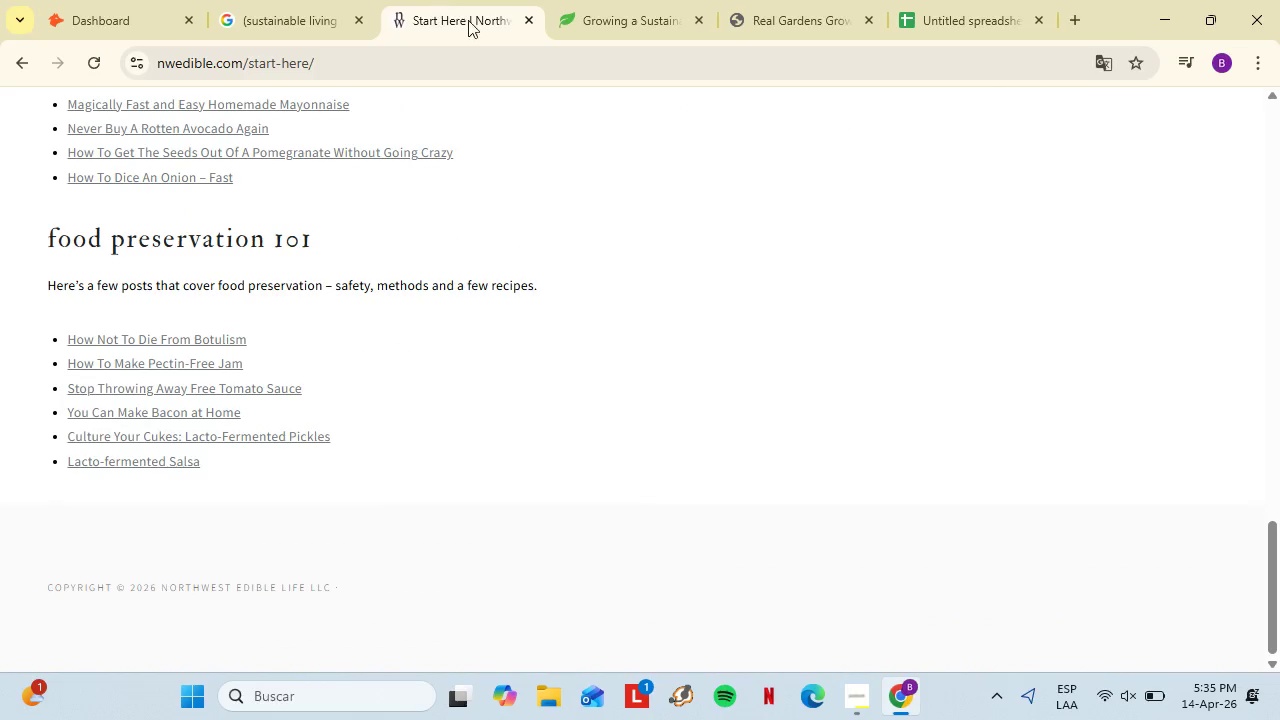 
left_click([530, 26])
 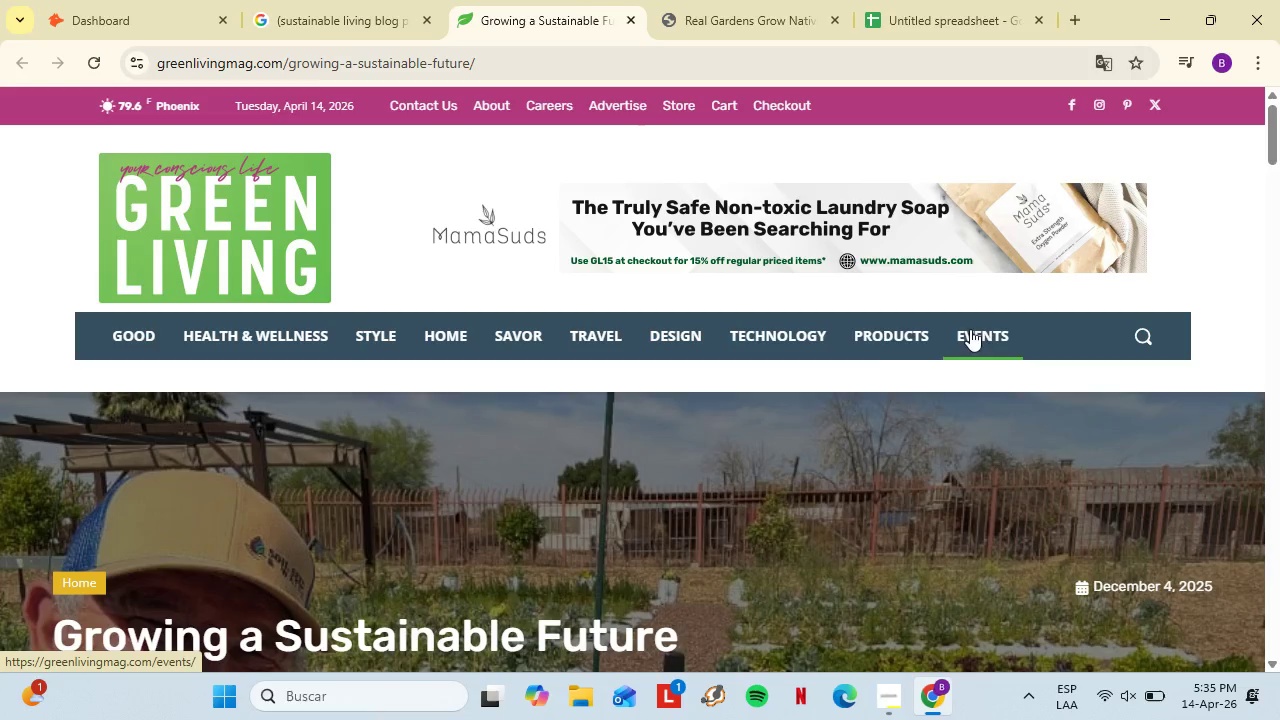 
wait(12.02)
 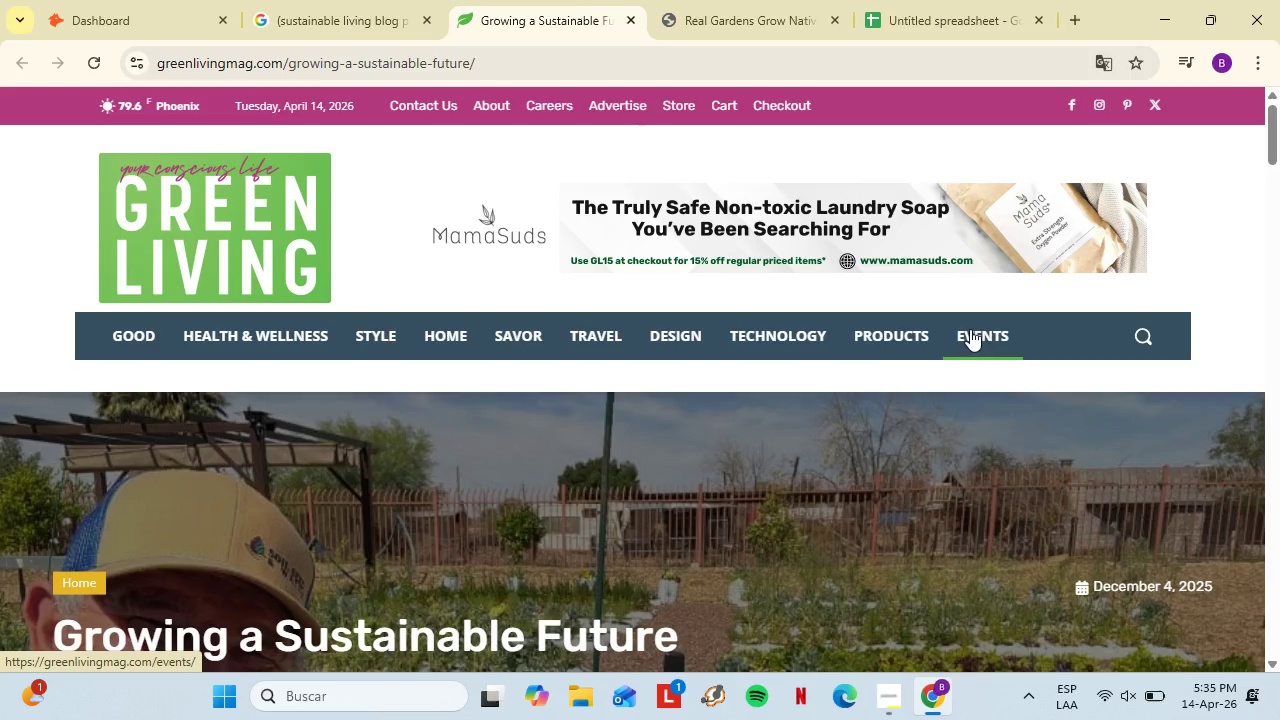 
scroll: coordinate [844, 393], scroll_direction: down, amount: 54.0
 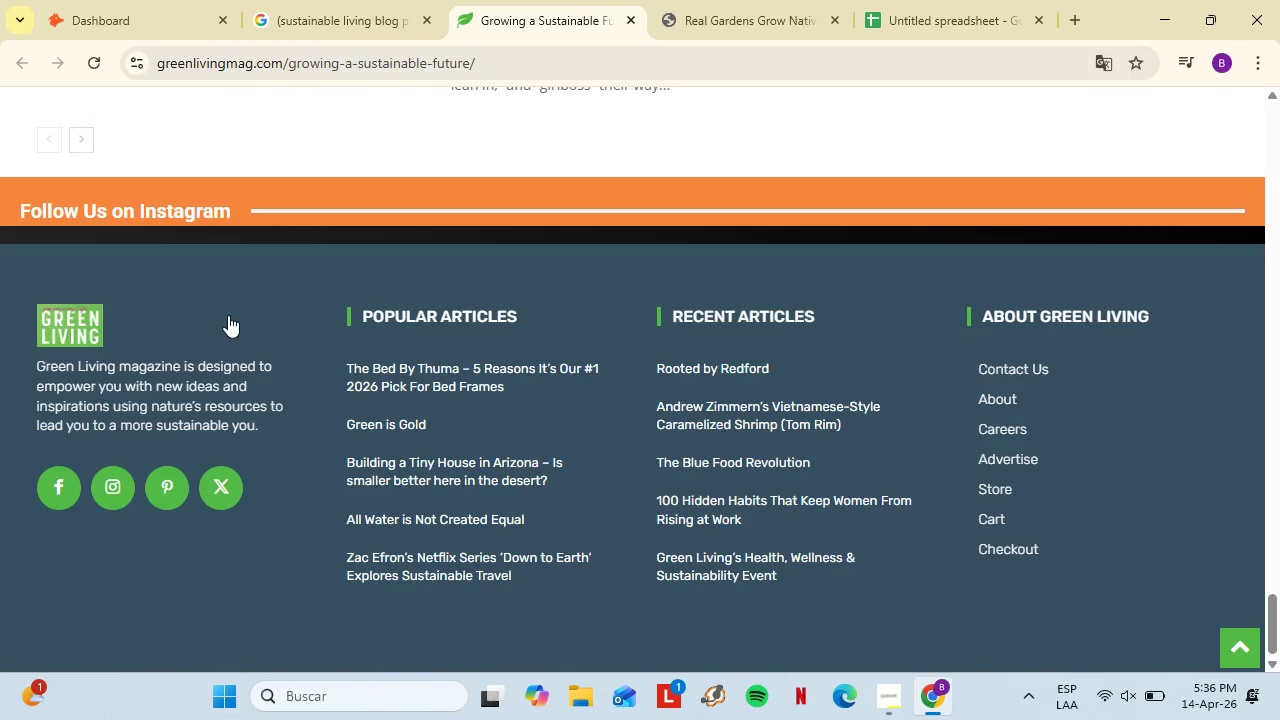 
wait(5.3)
 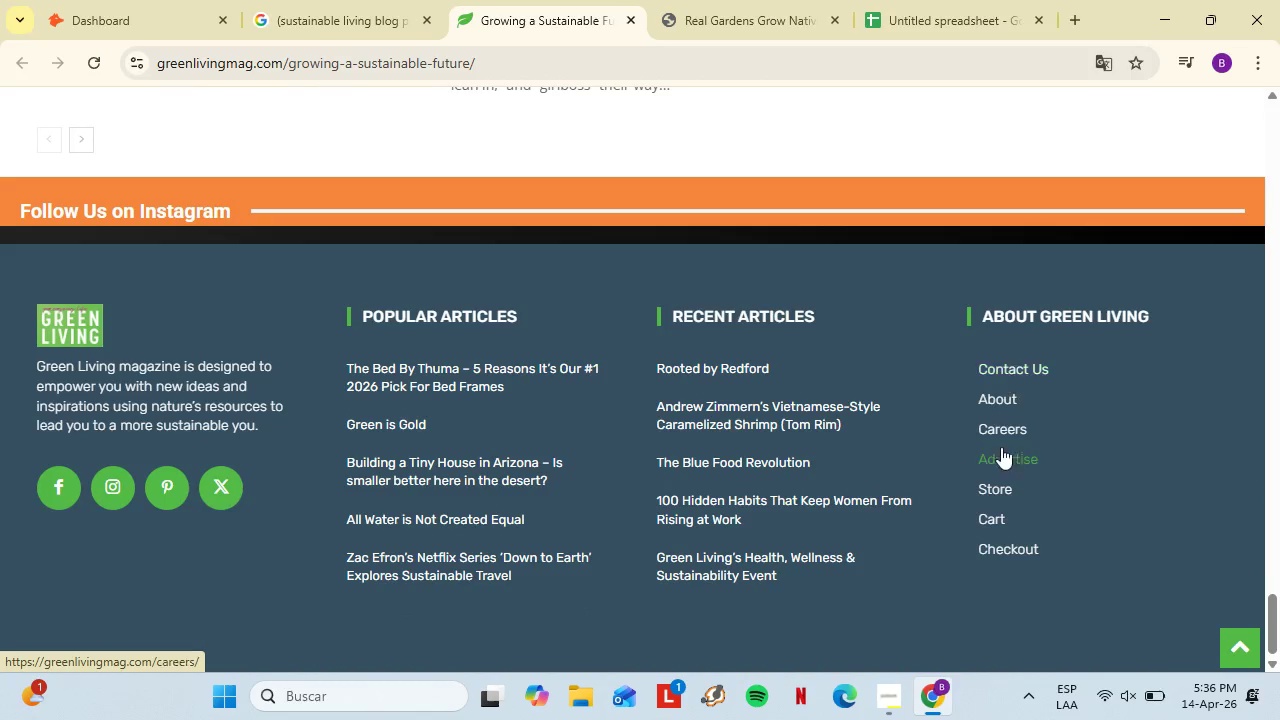 
left_click([632, 21])
 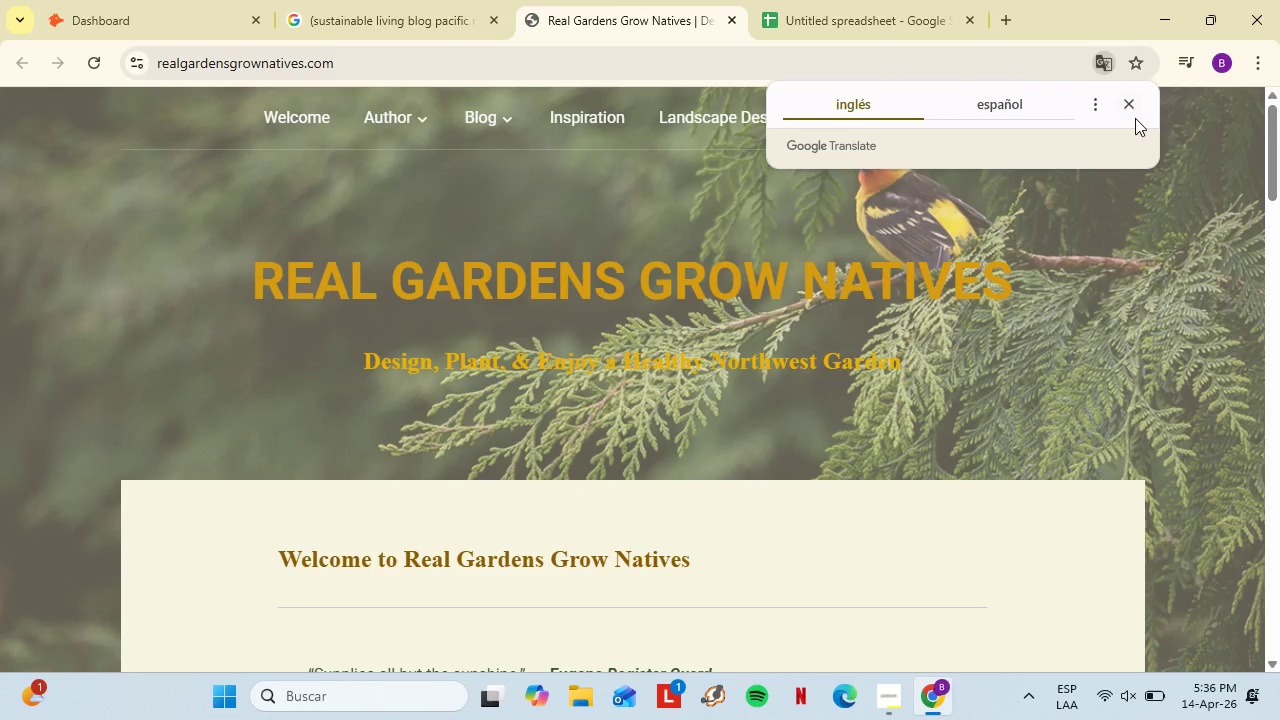 
left_click([1126, 95])
 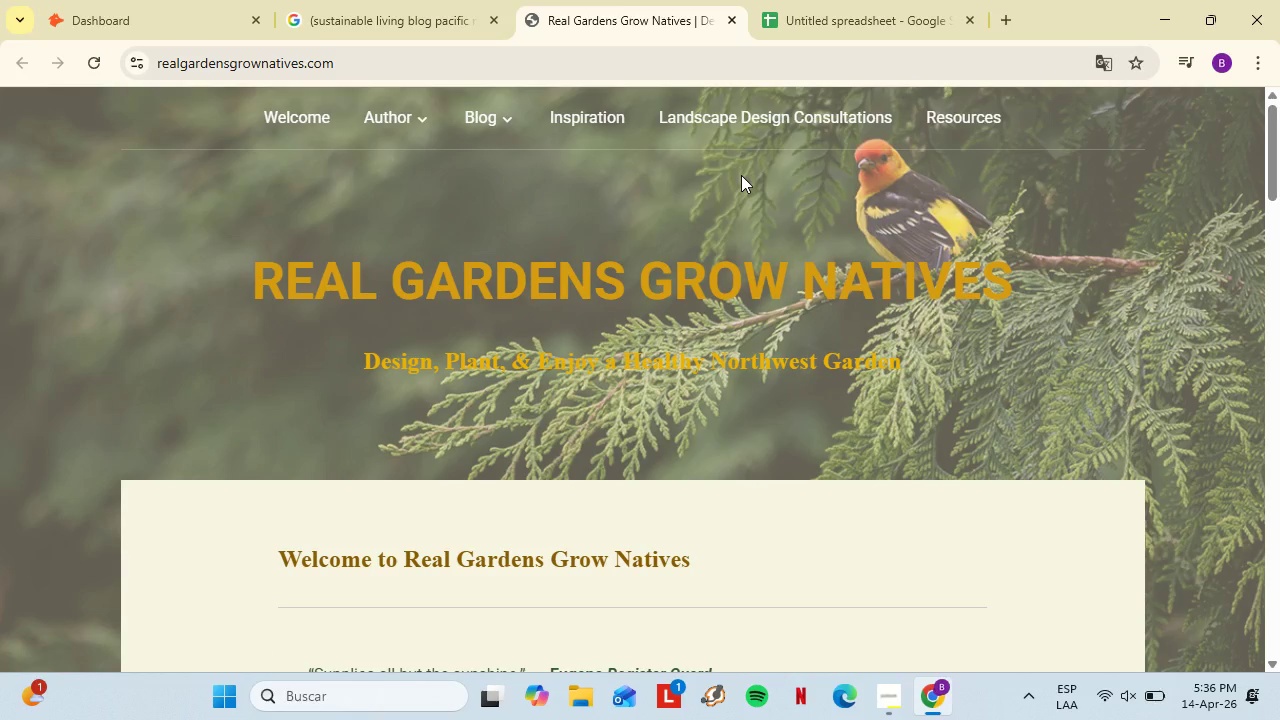 
scroll: coordinate [508, 328], scroll_direction: down, amount: 24.0
 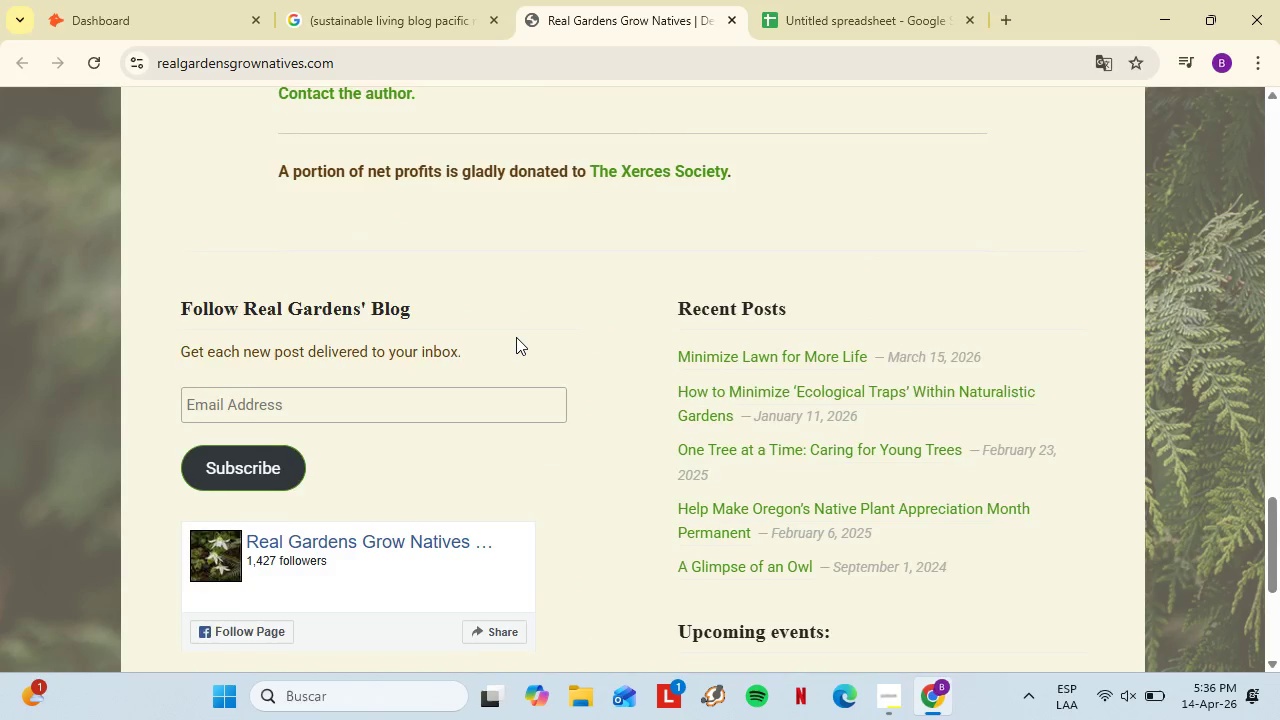 
scroll: coordinate [516, 342], scroll_direction: down, amount: 4.0
 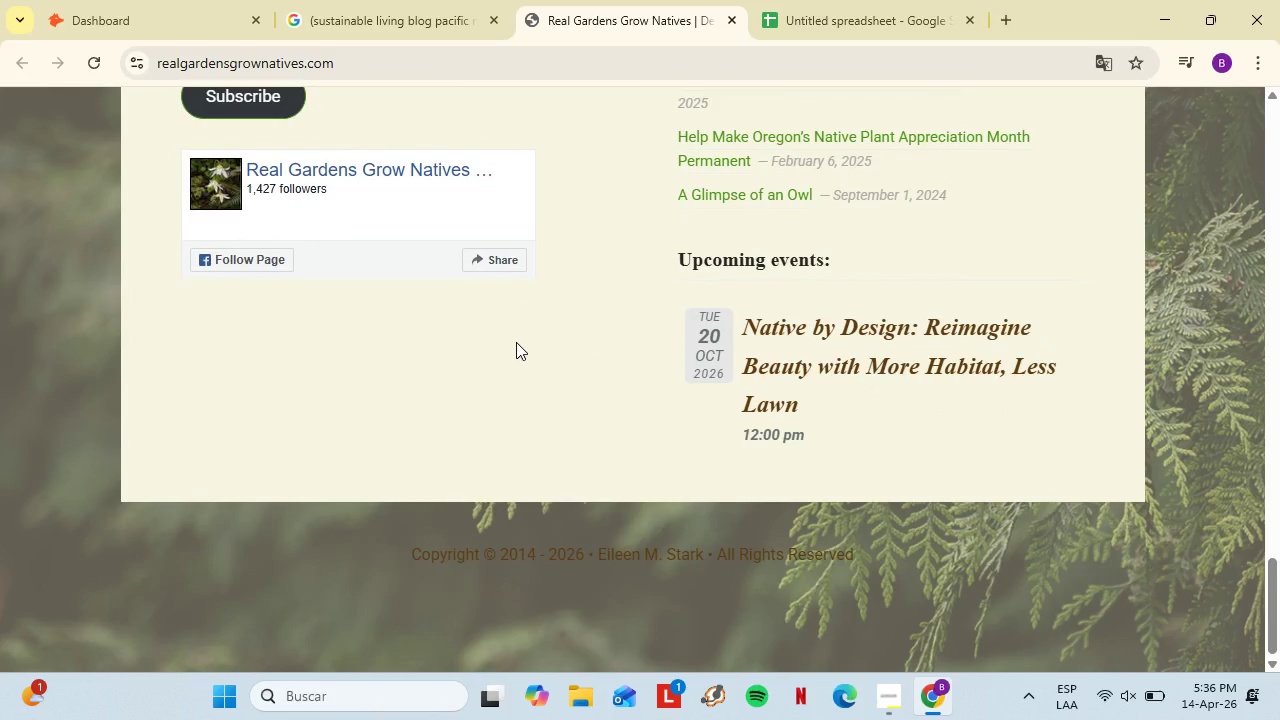 
scroll: coordinate [519, 337], scroll_direction: up, amount: 43.0
 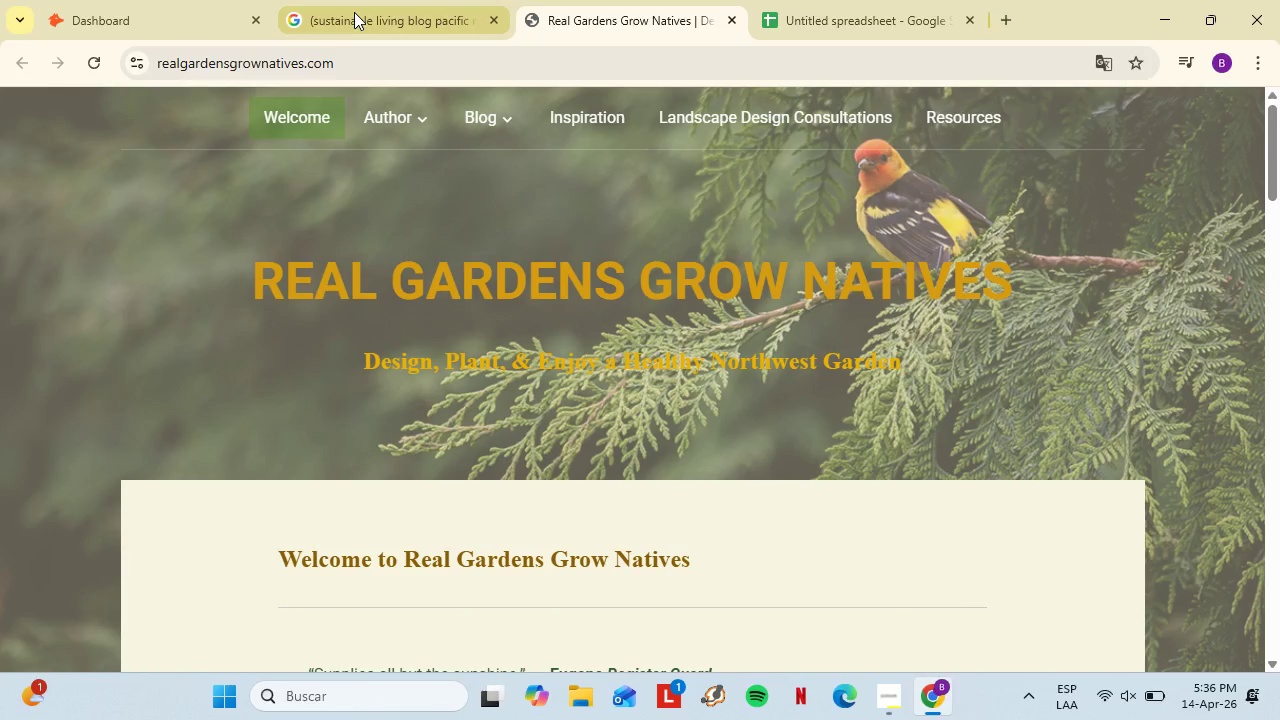 
left_click([354, 11])
 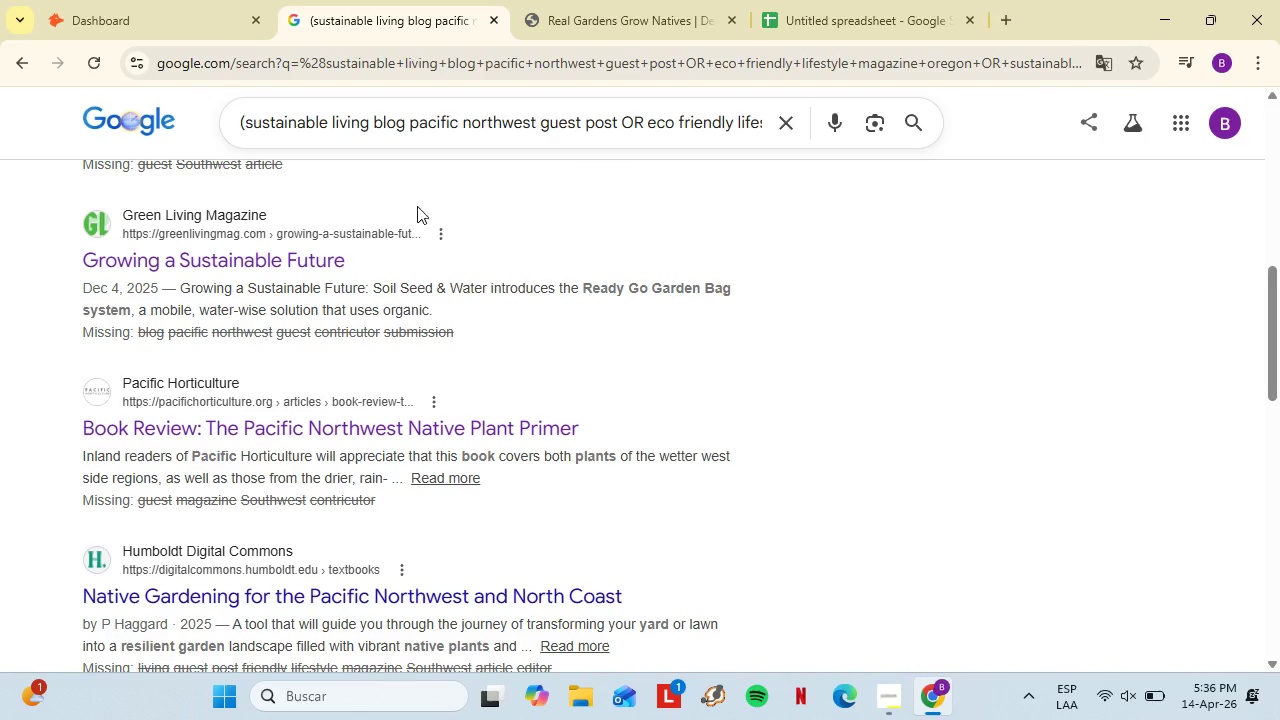 
scroll: coordinate [398, 221], scroll_direction: up, amount: 8.0
 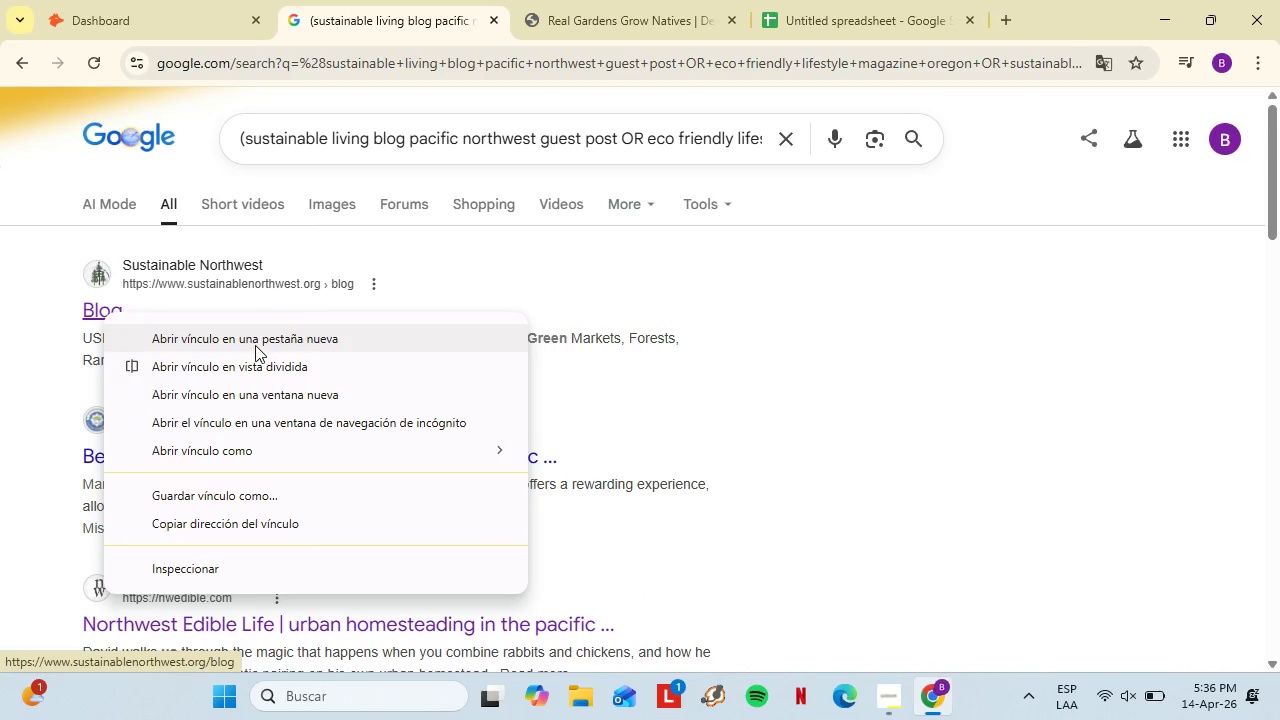 
left_click([253, 345])
 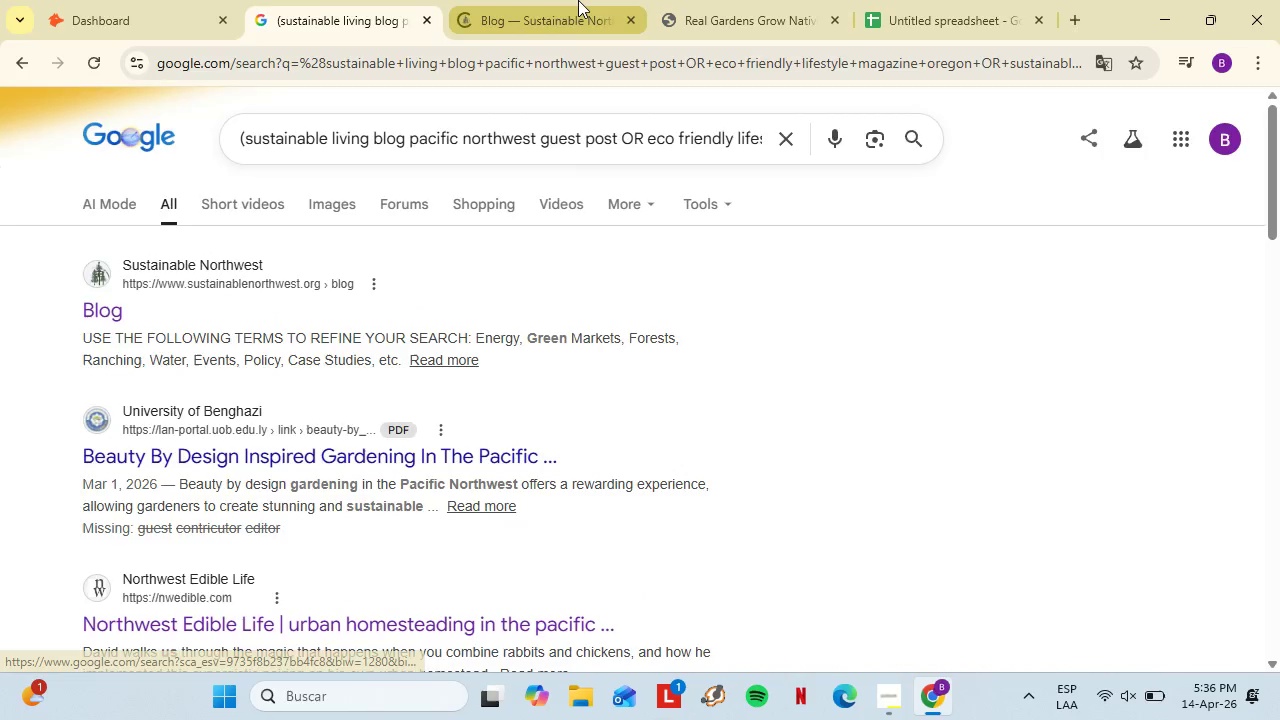 
left_click([578, 0])
 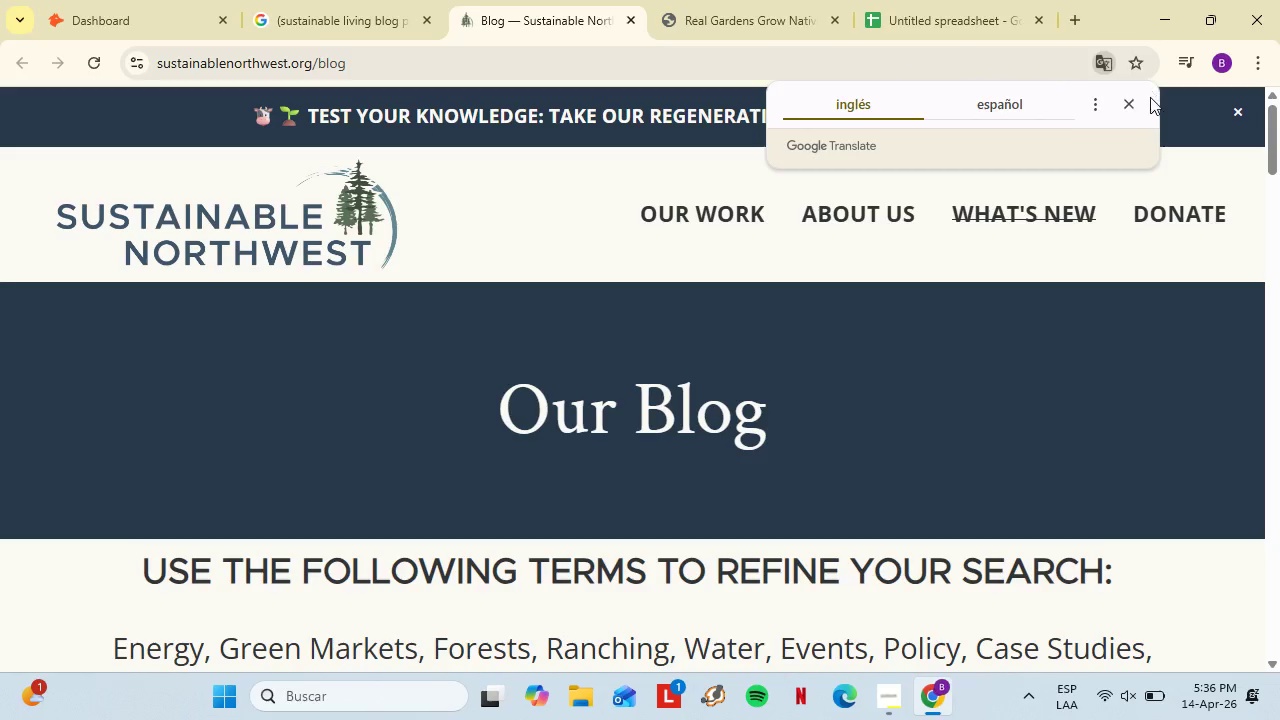 
left_click([1129, 103])
 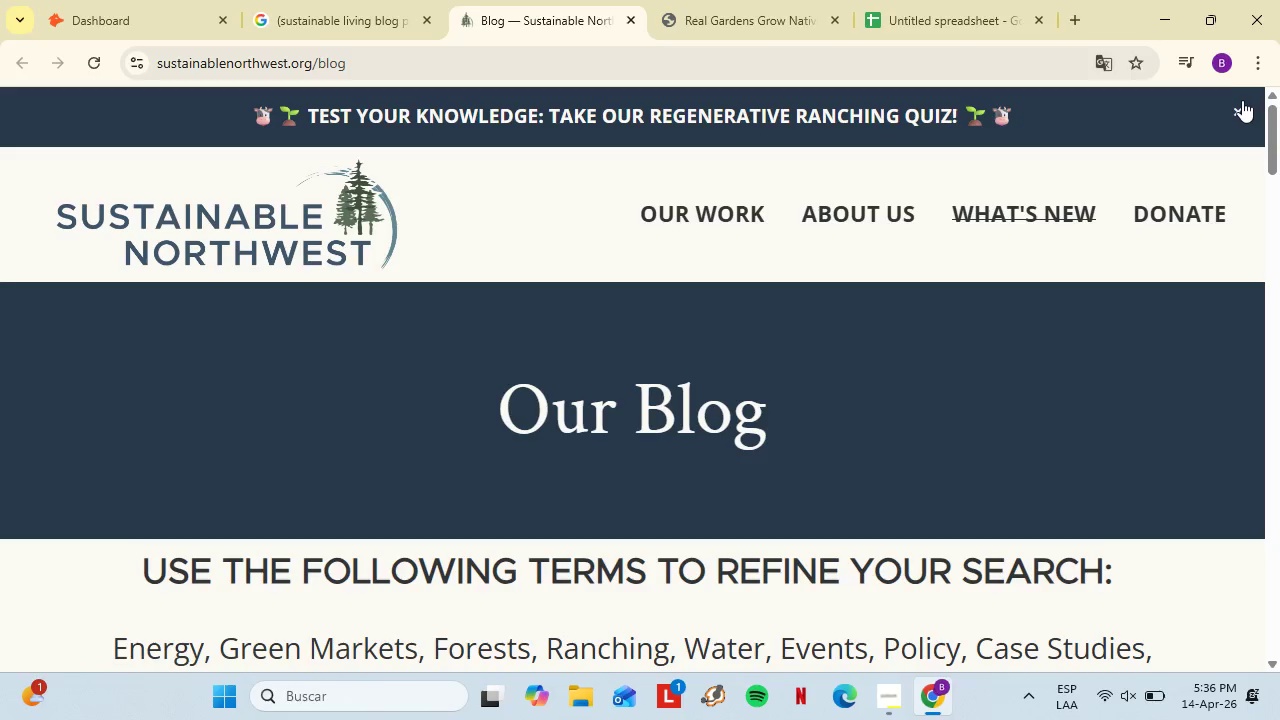 
left_click([1242, 100])
 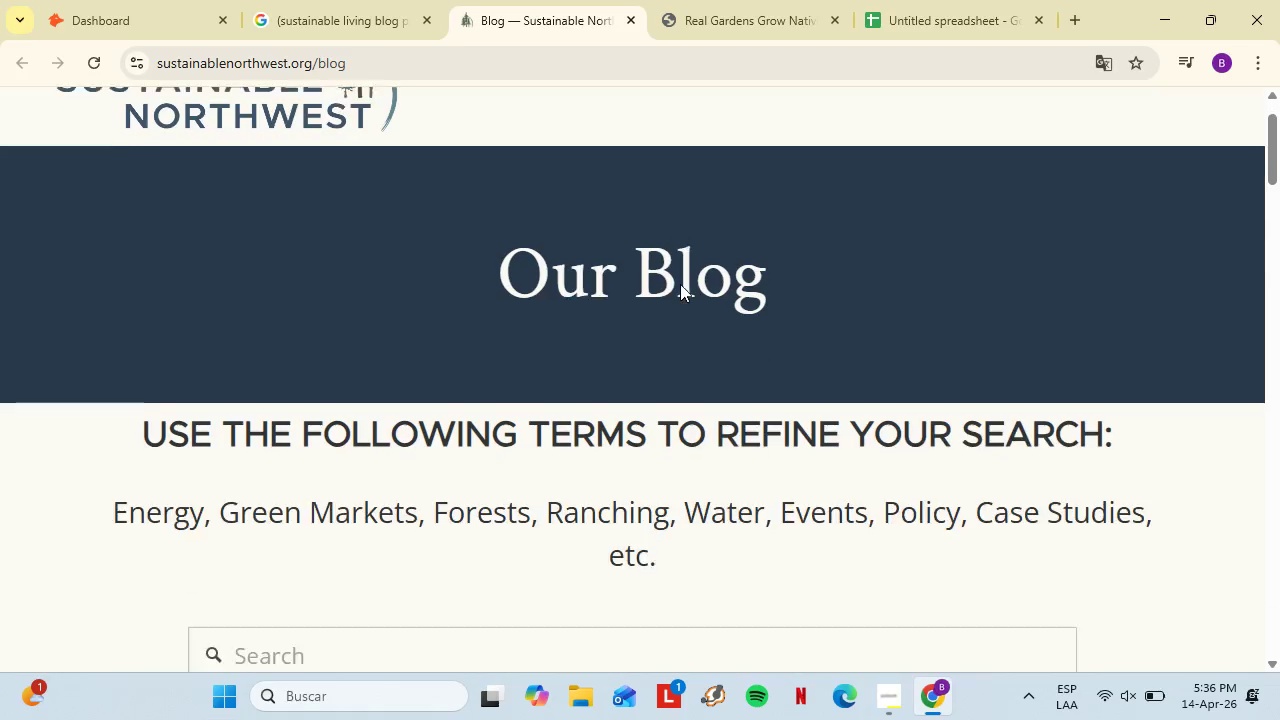 
scroll: coordinate [1073, 225], scroll_direction: down, amount: 47.0
 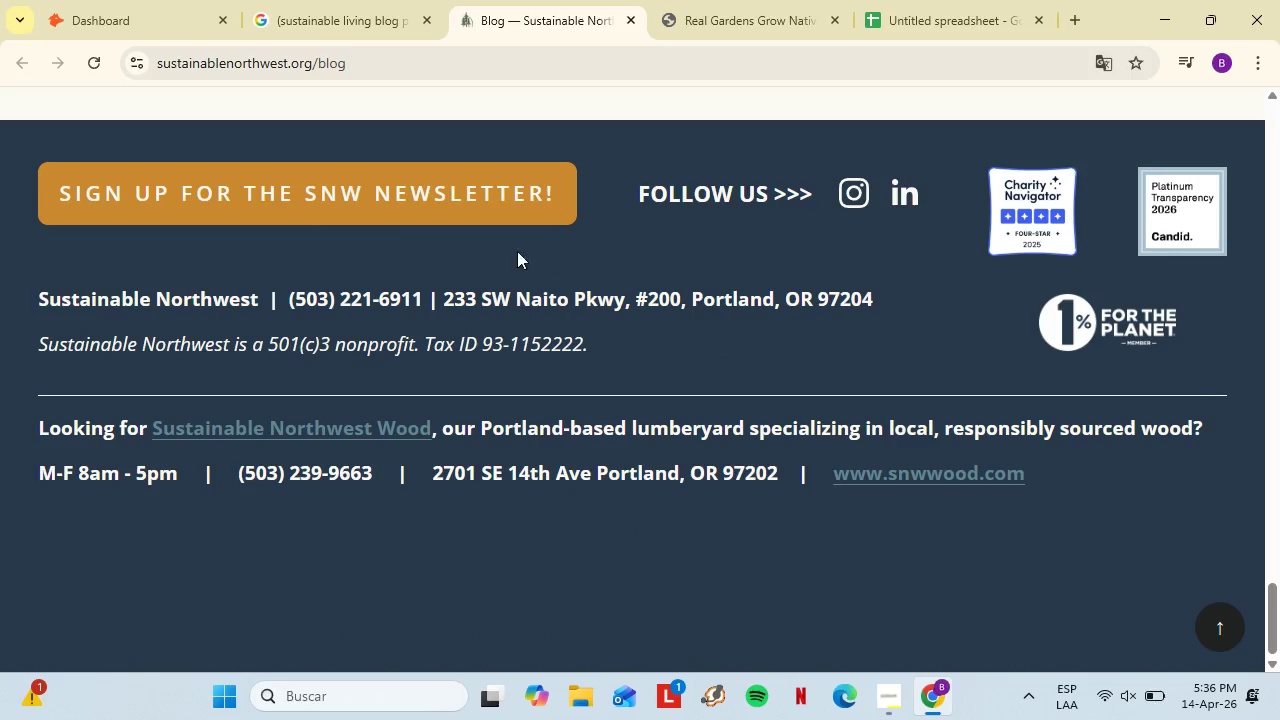 
scroll: coordinate [712, 485], scroll_direction: up, amount: 4.0
 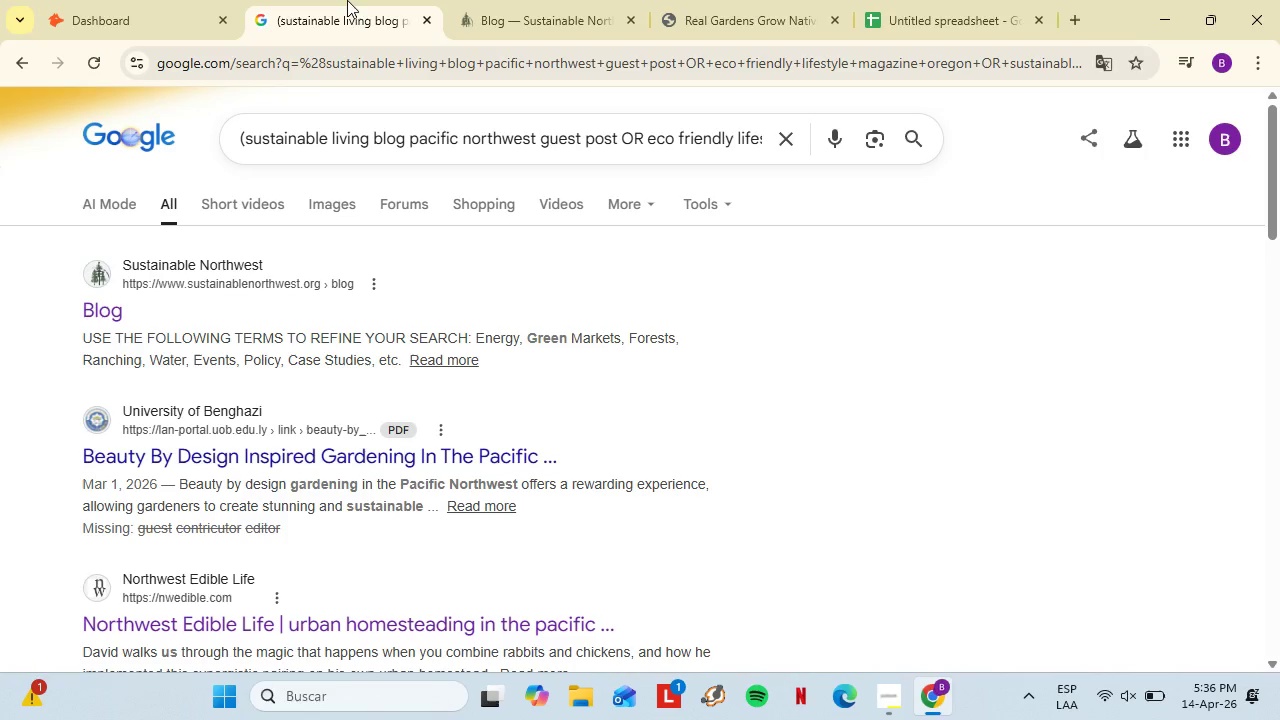 
left_click([347, 0])
 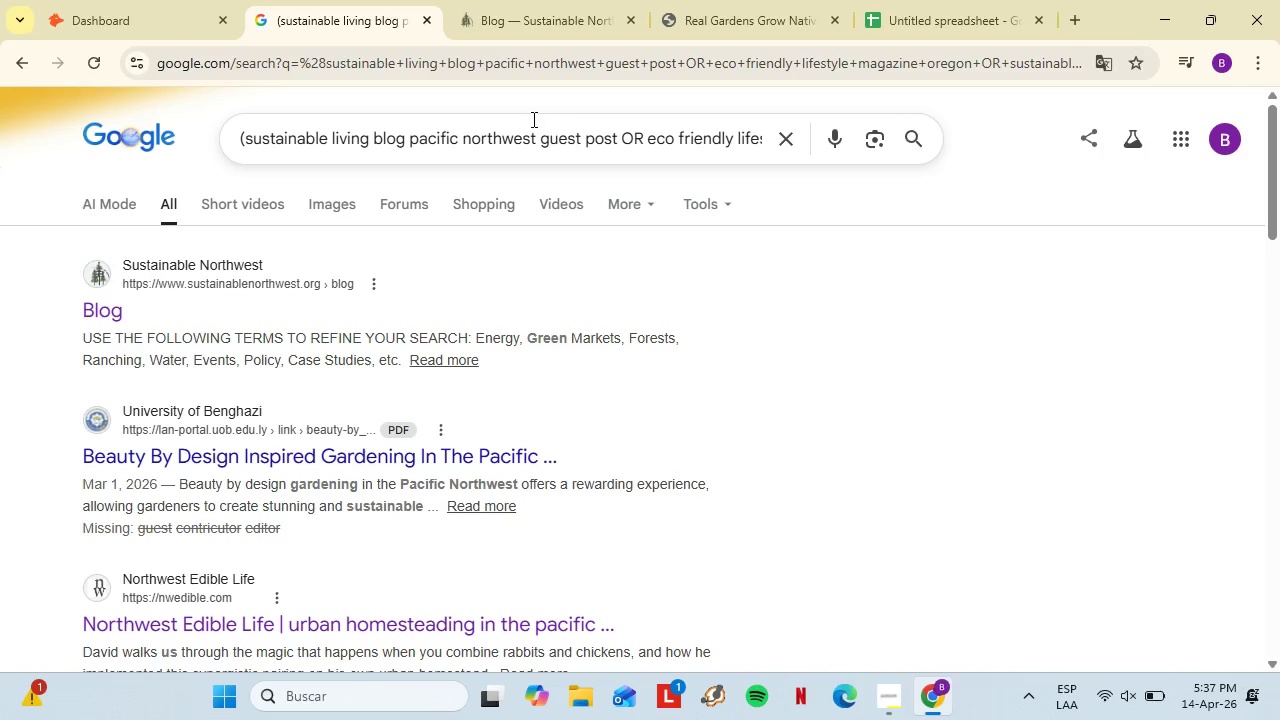 
wait(6.02)
 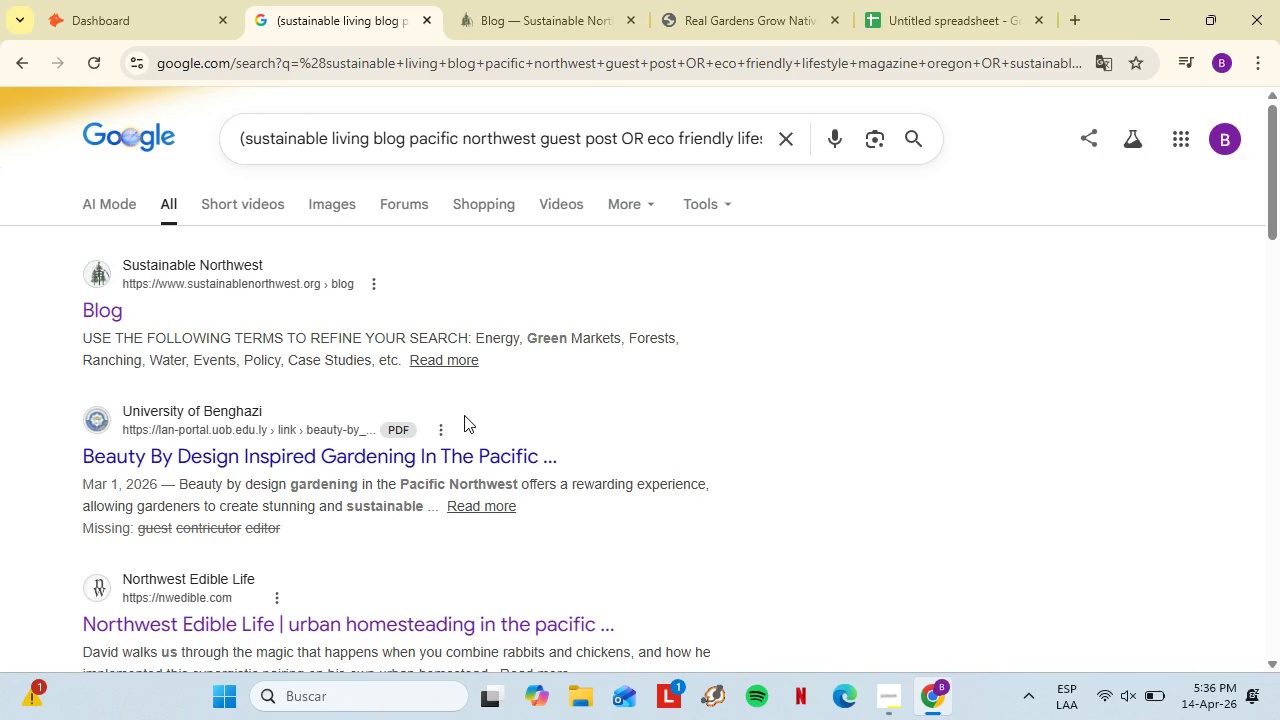 
left_click_drag(start_coordinate=[243, 139], to_coordinate=[230, 140])
 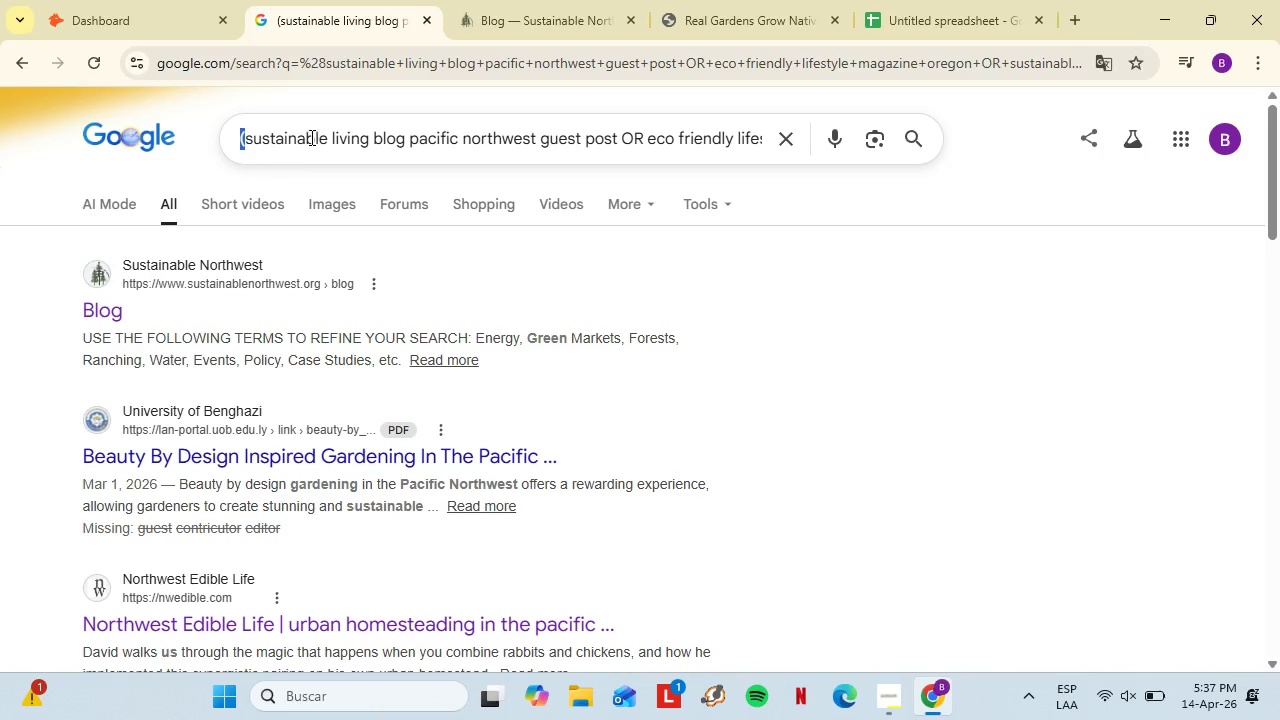 
double_click([310, 136])
 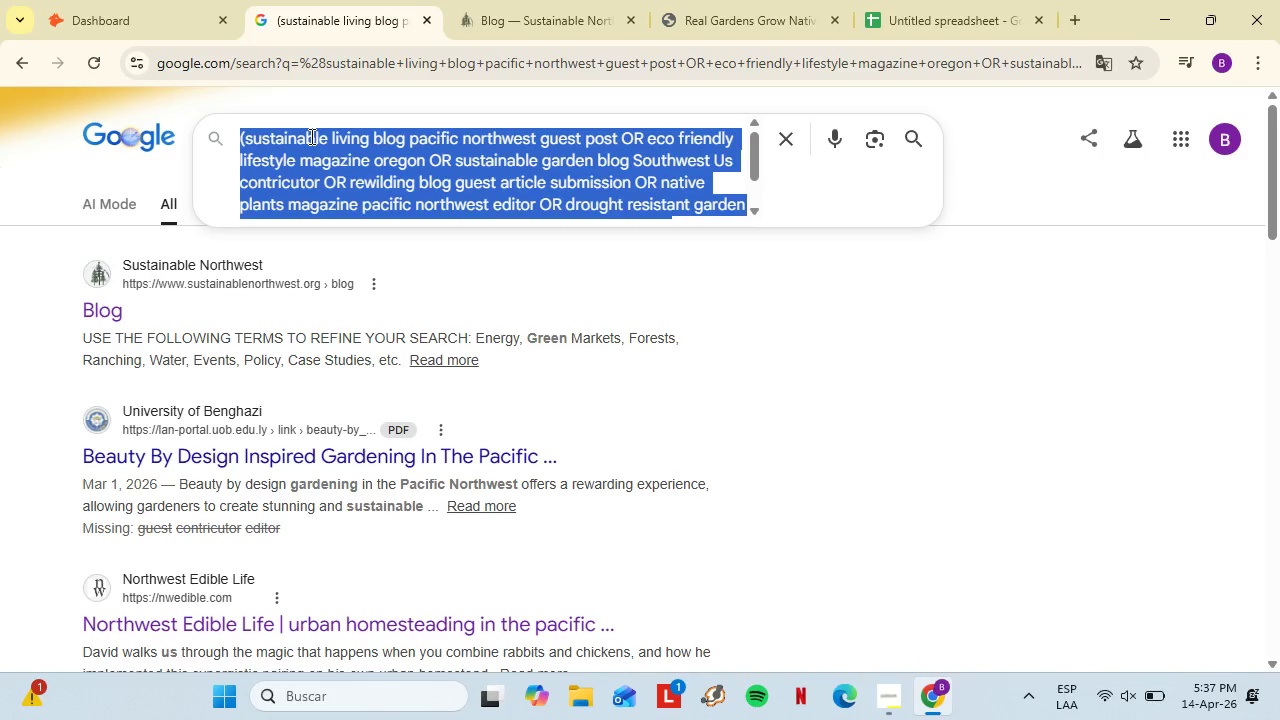 
triple_click([310, 136])
 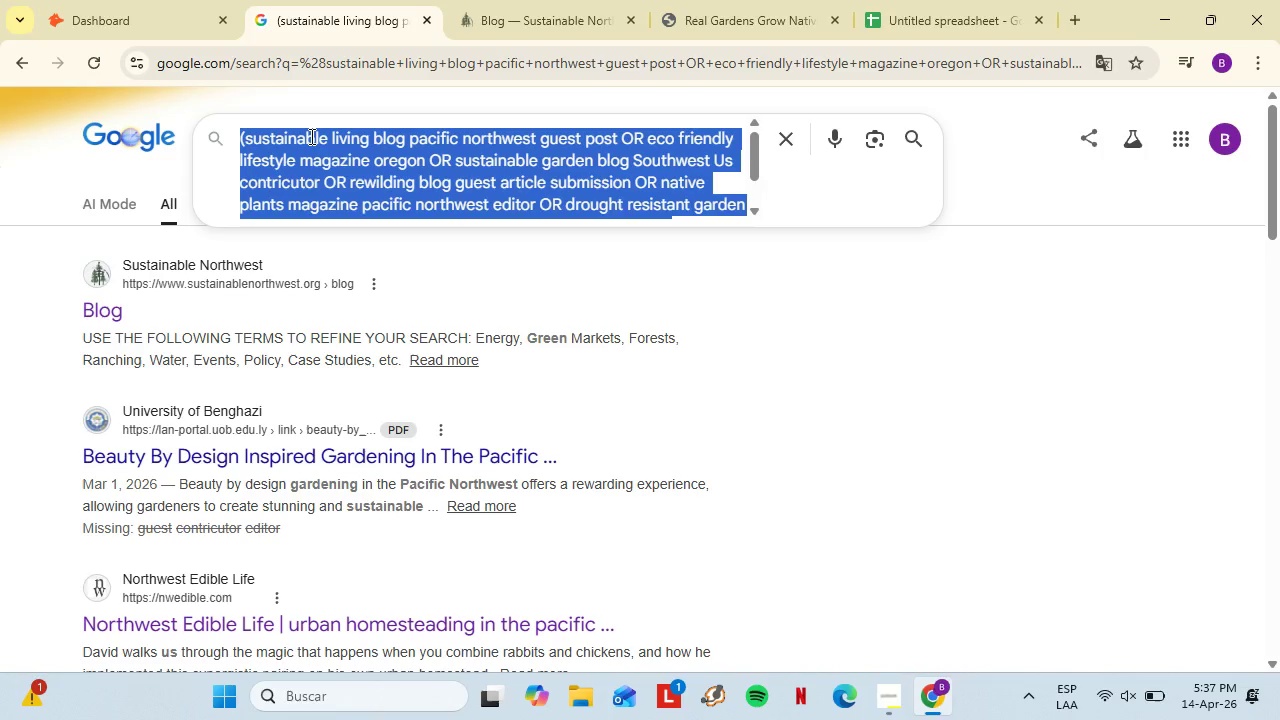 
triple_click([310, 136])
 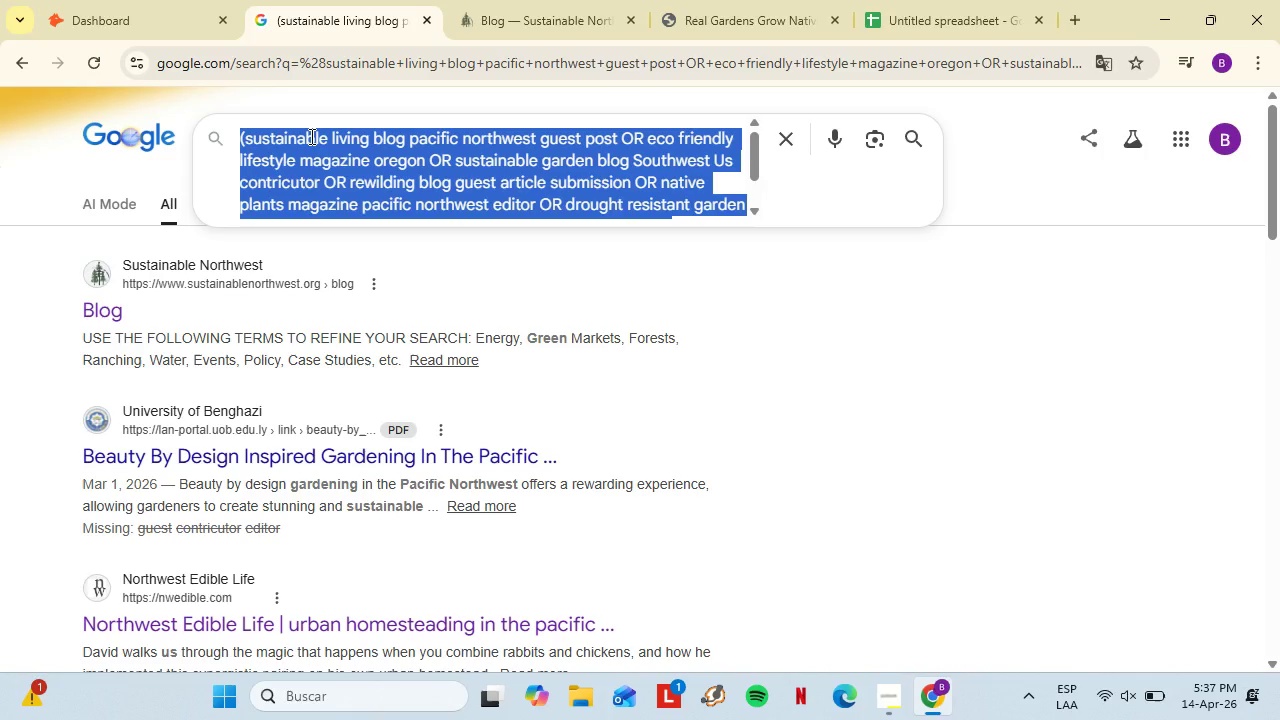 
key(Control+C)
 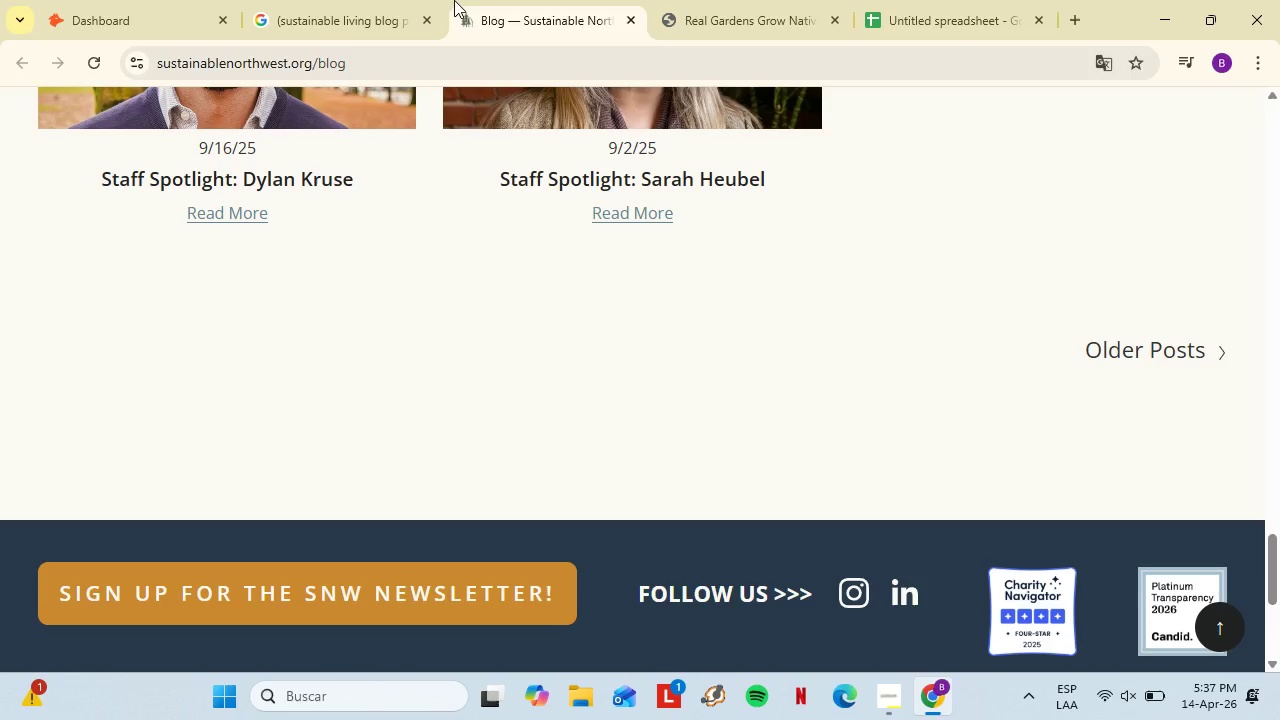 
left_click([454, 0])
 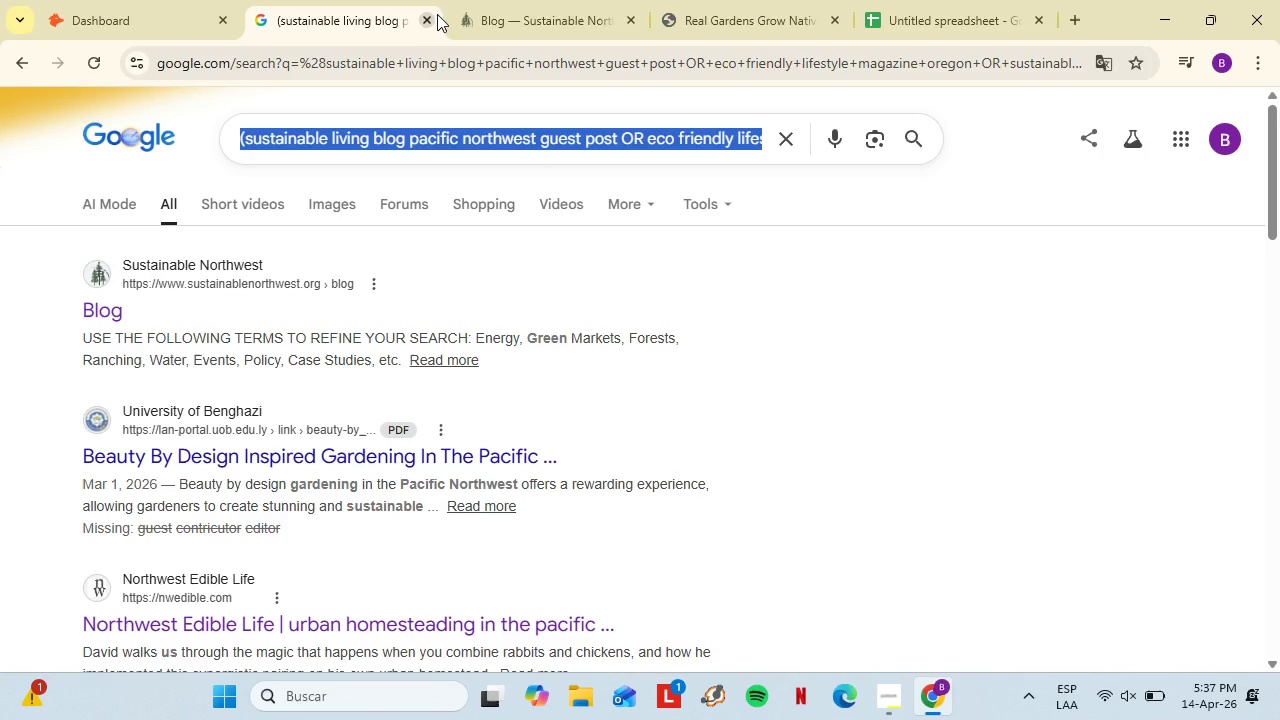 
left_click([409, 6])
 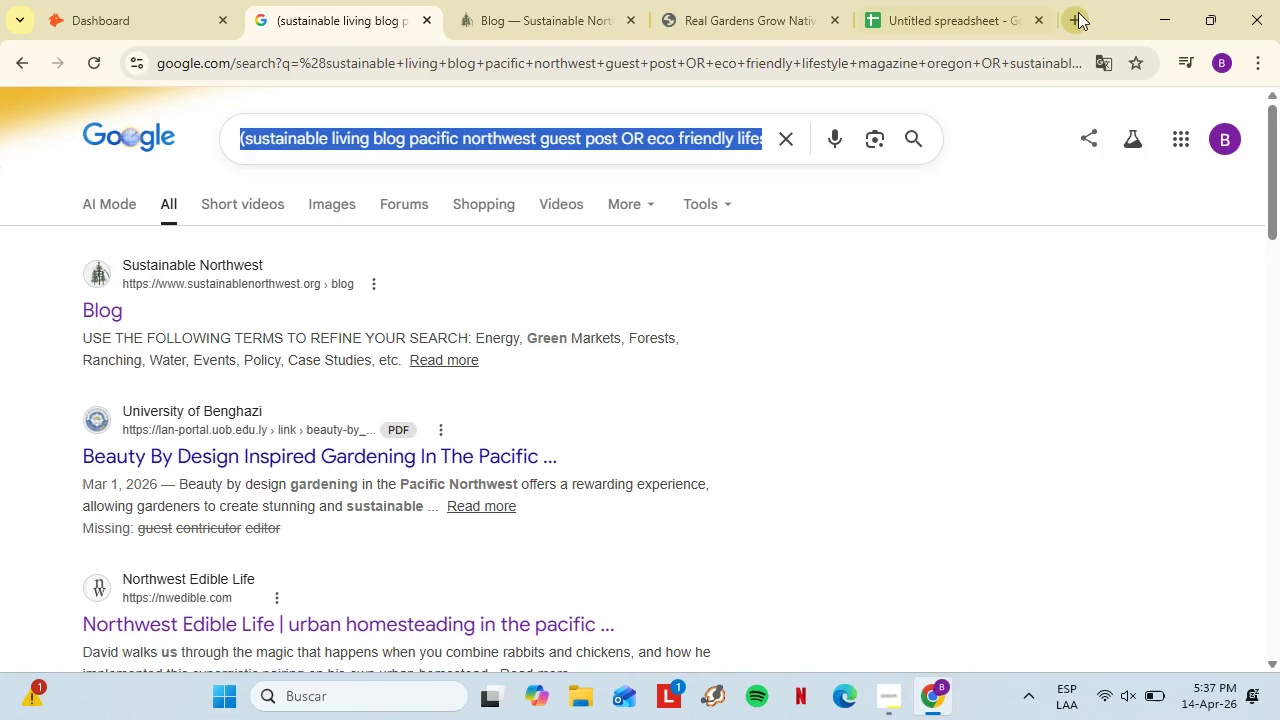 
left_click([1078, 12])
 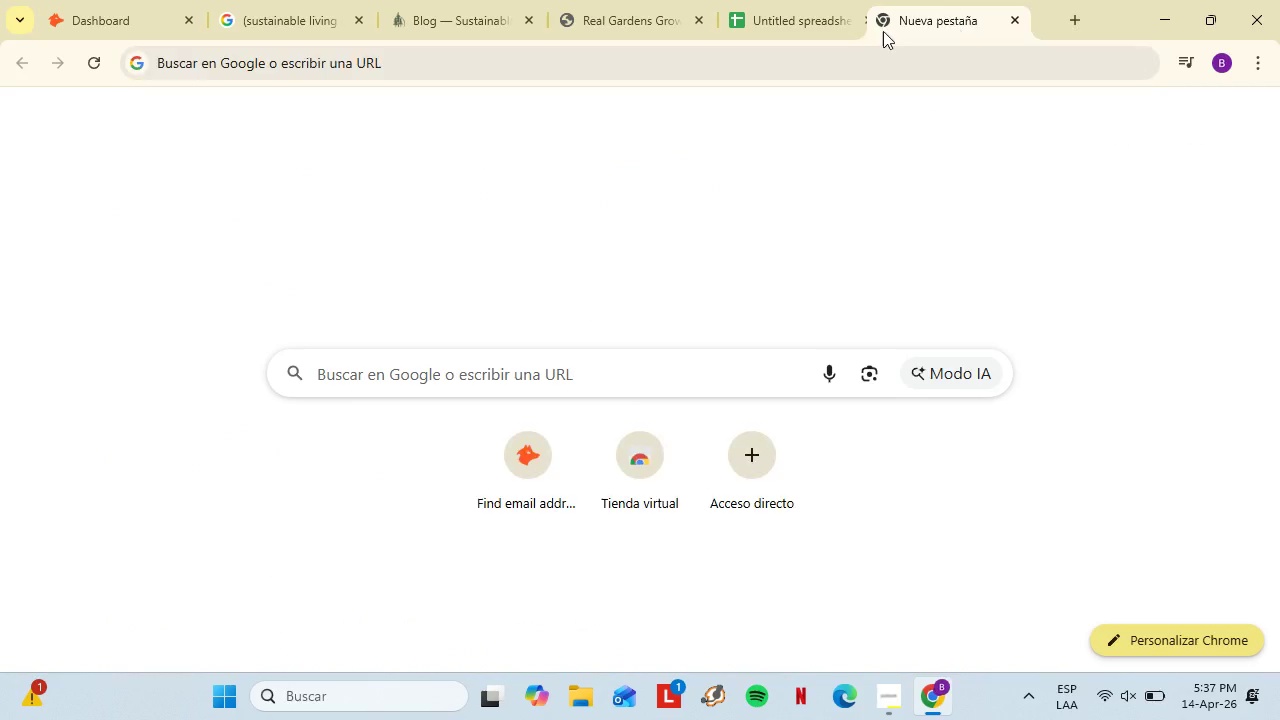 
left_click_drag(start_coordinate=[974, 20], to_coordinate=[501, 27])
 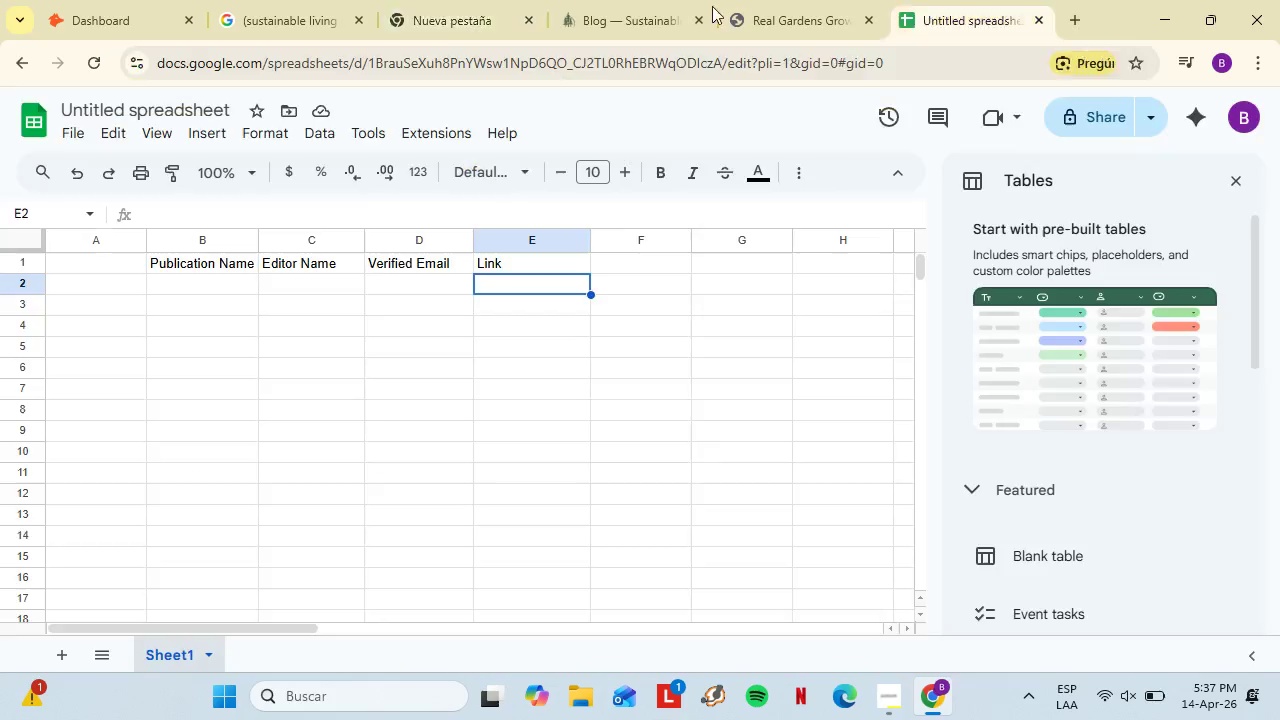 
left_click_drag(start_coordinate=[923, 0], to_coordinate=[123, 2])
 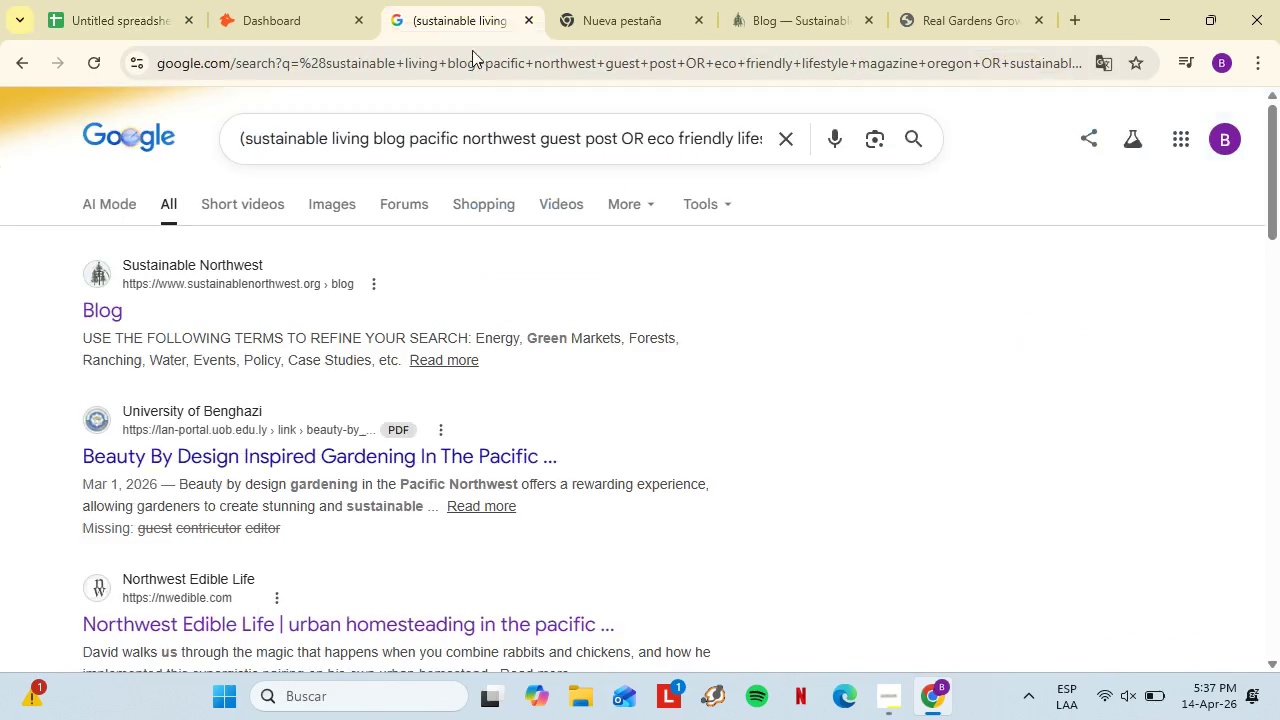 
left_click([472, 0])
 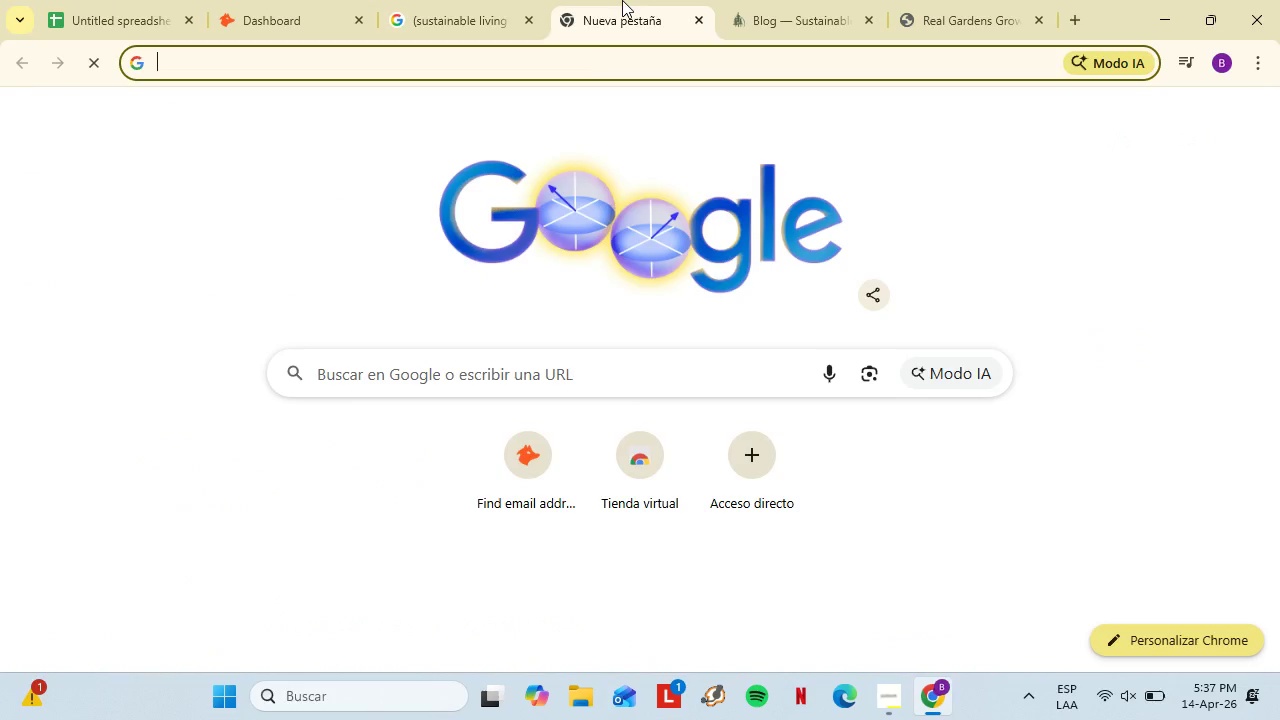 
left_click([622, 0])
 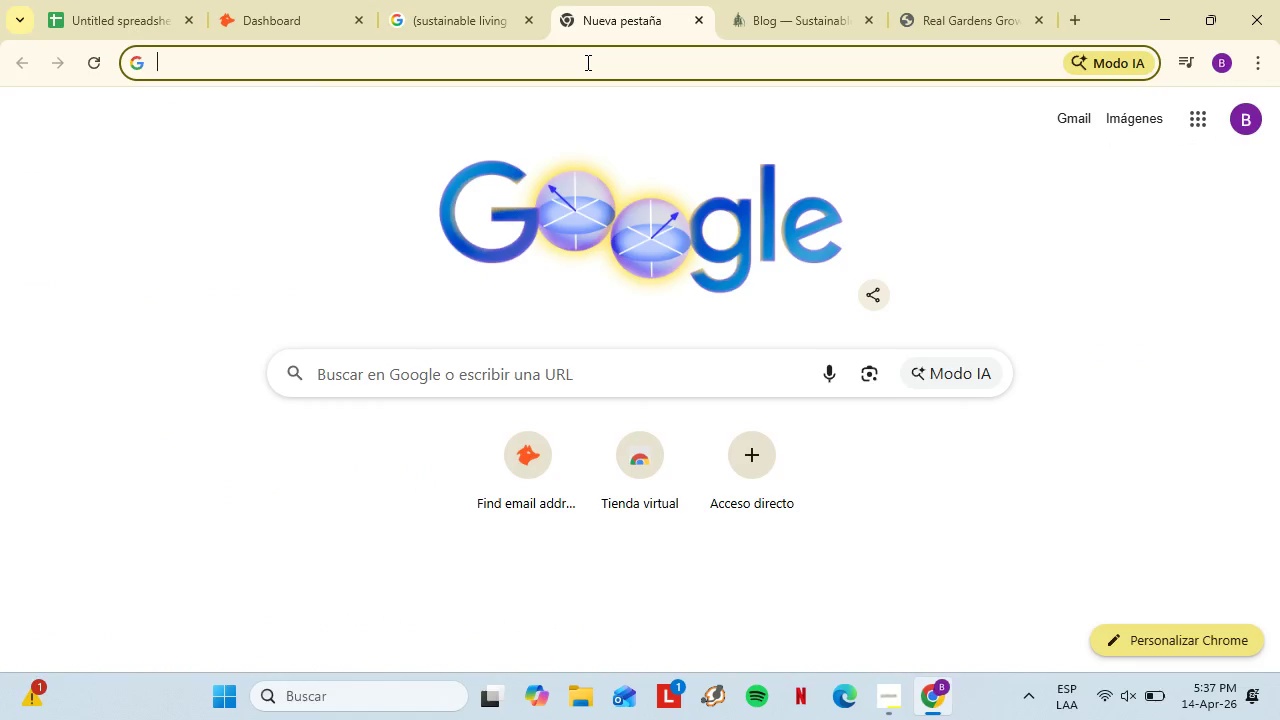 
key(Control+V)
 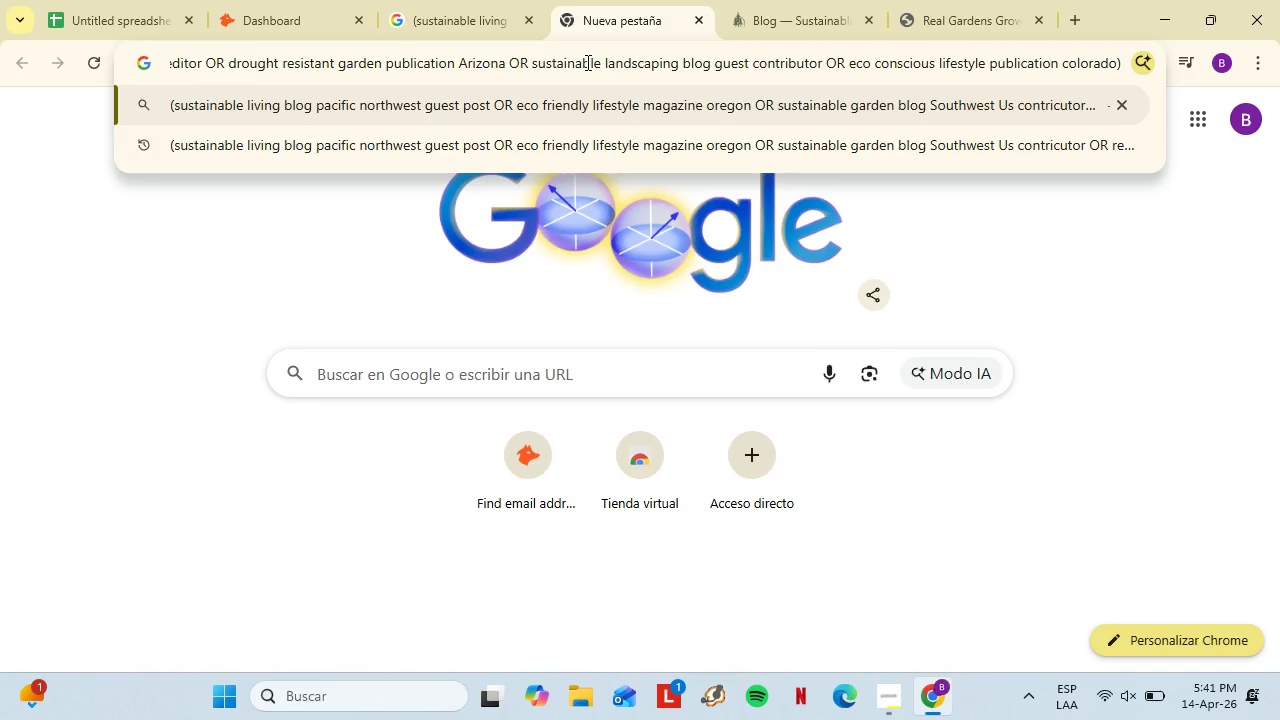 
wait(235.2)
 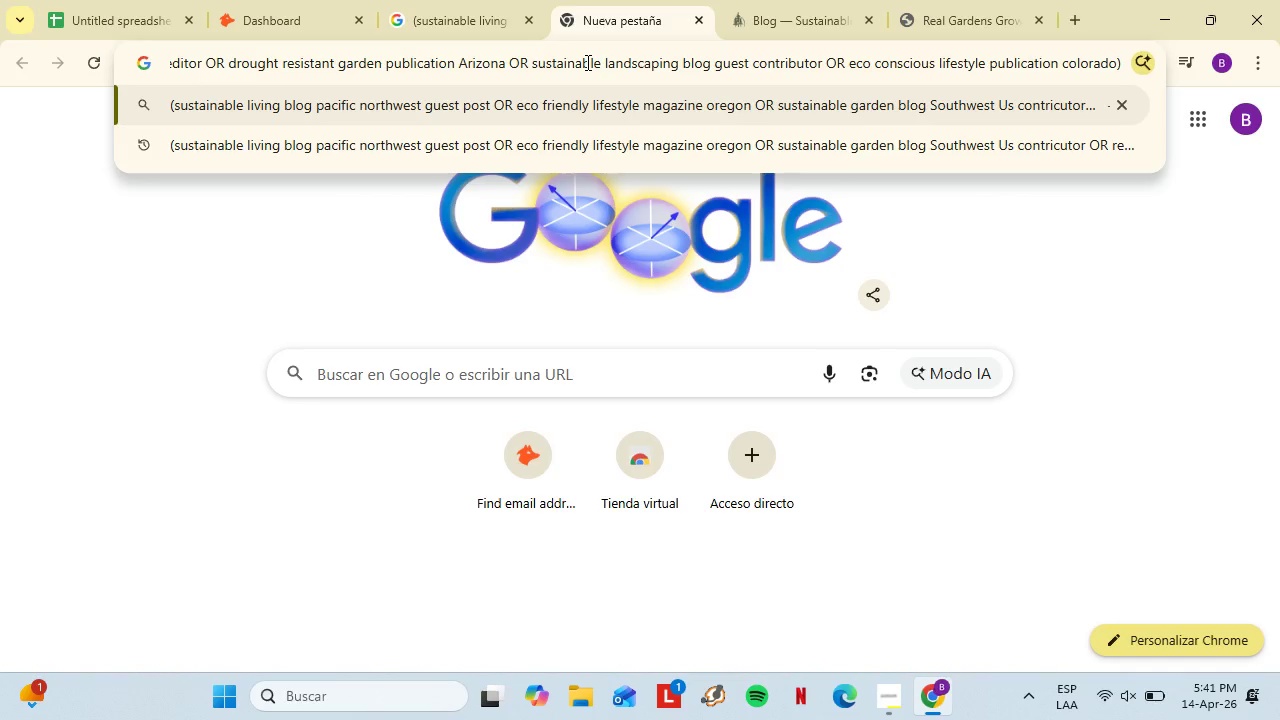 
left_click_drag(start_coordinate=[203, 58], to_coordinate=[1279, 153])
 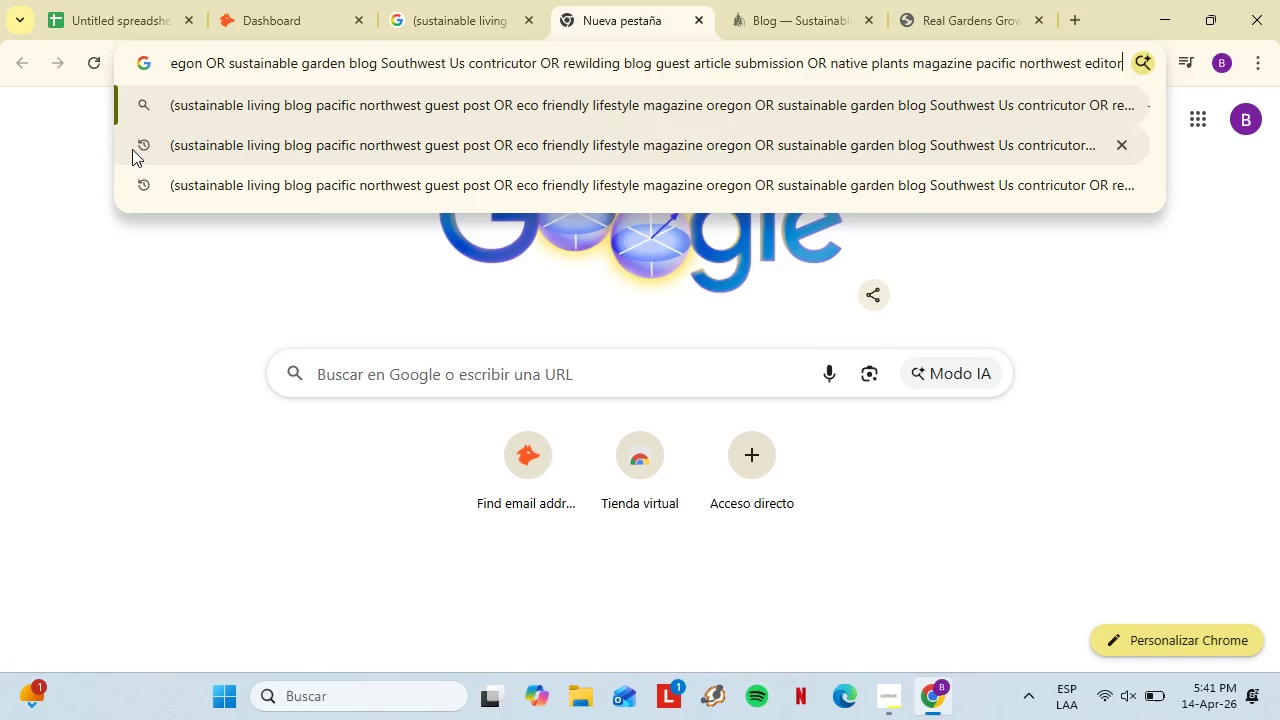 
key(Backspace)
 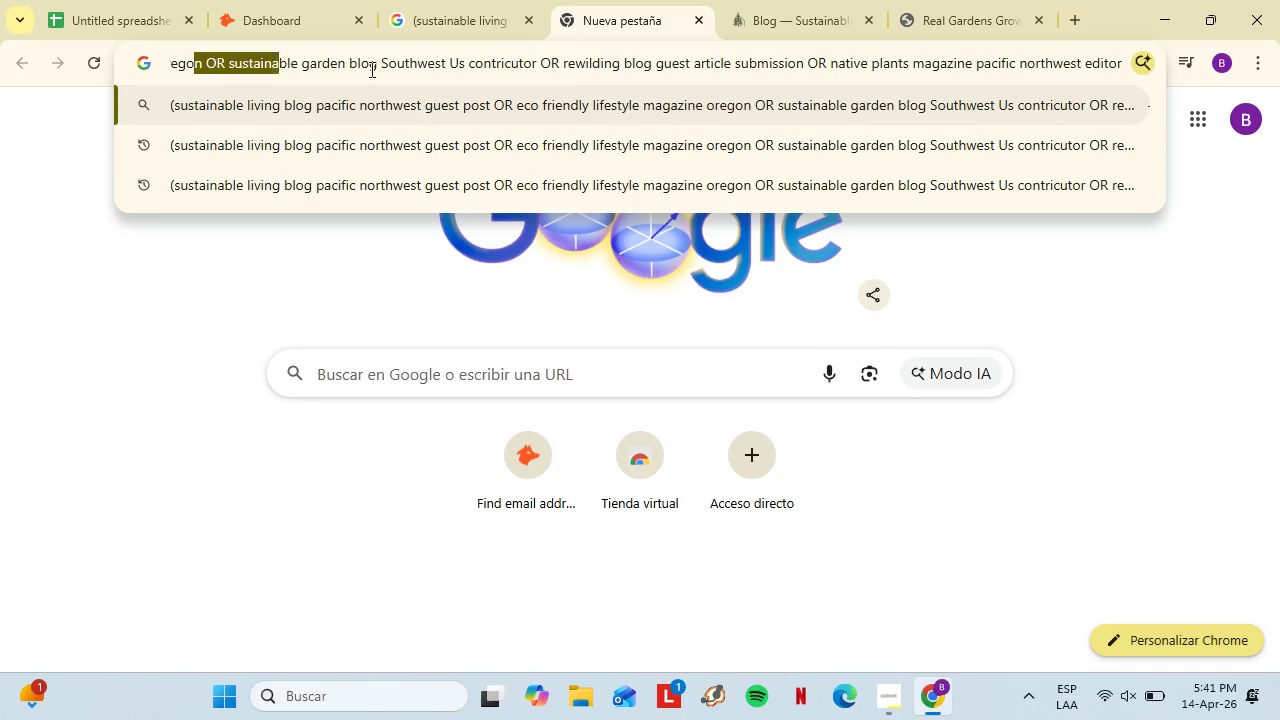 
left_click_drag(start_coordinate=[198, 65], to_coordinate=[1202, 45])
 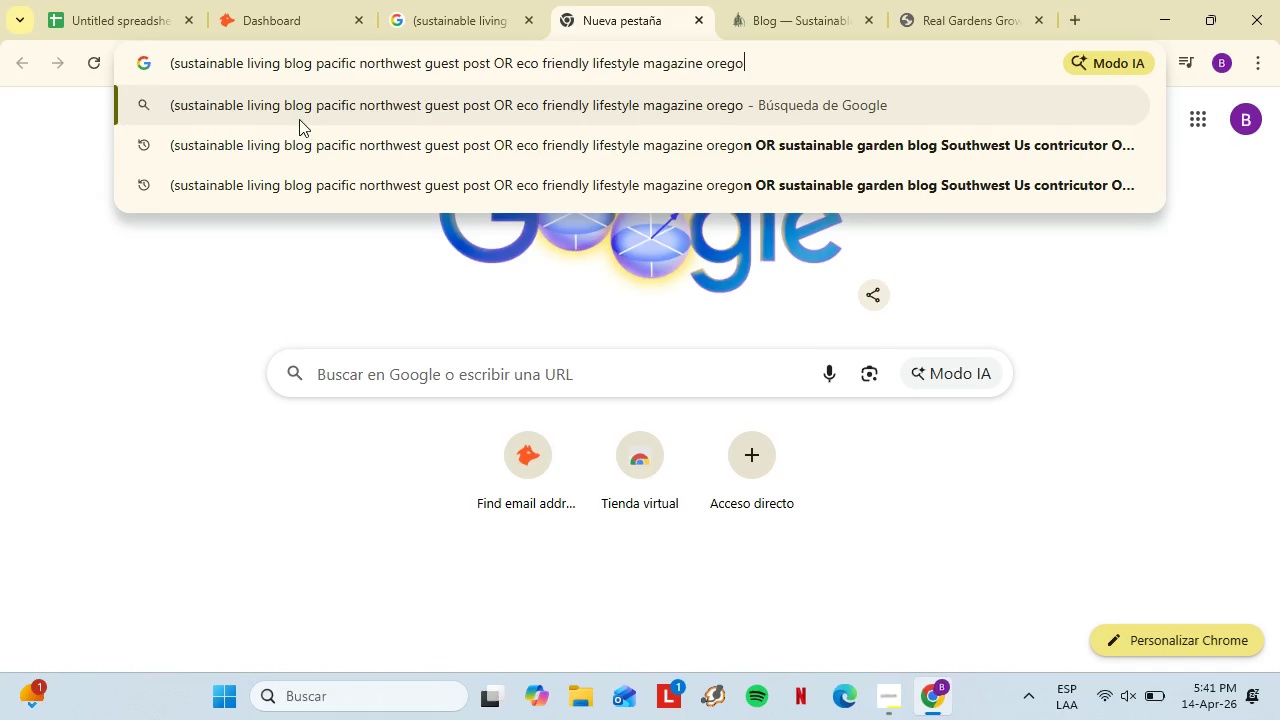 
key(Backspace)
 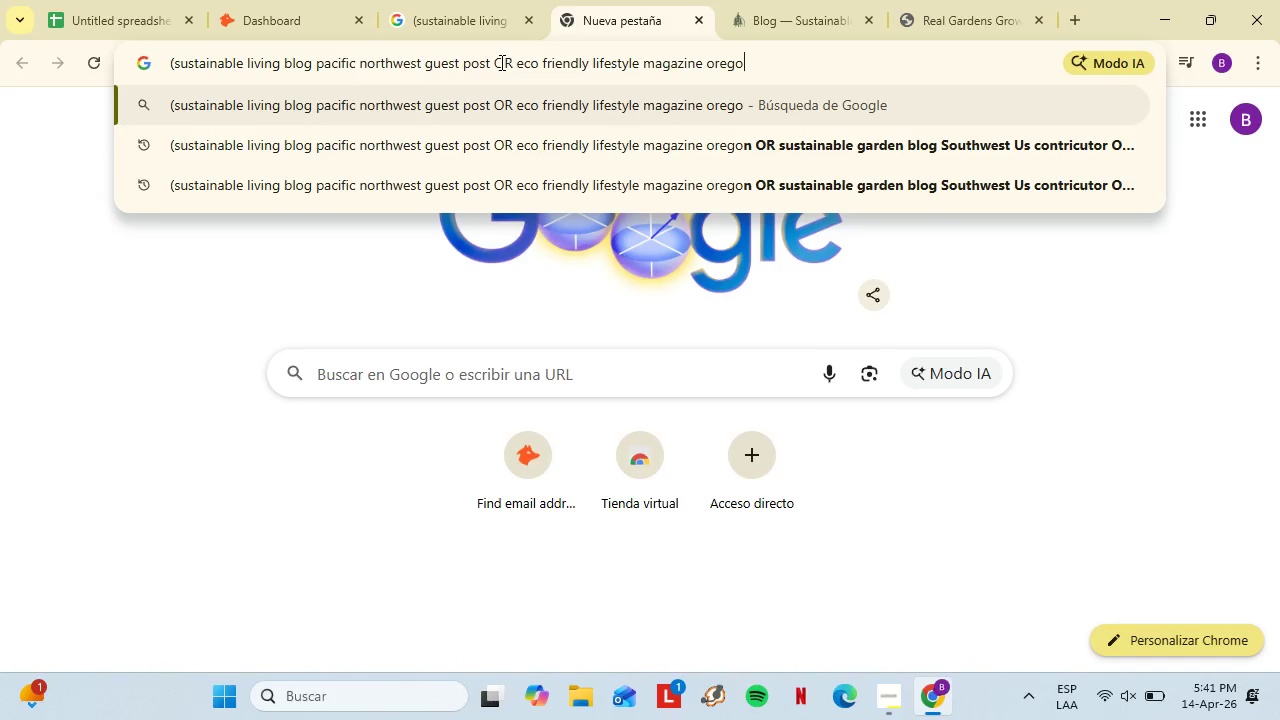 
left_click_drag(start_coordinate=[494, 62], to_coordinate=[863, 61])
 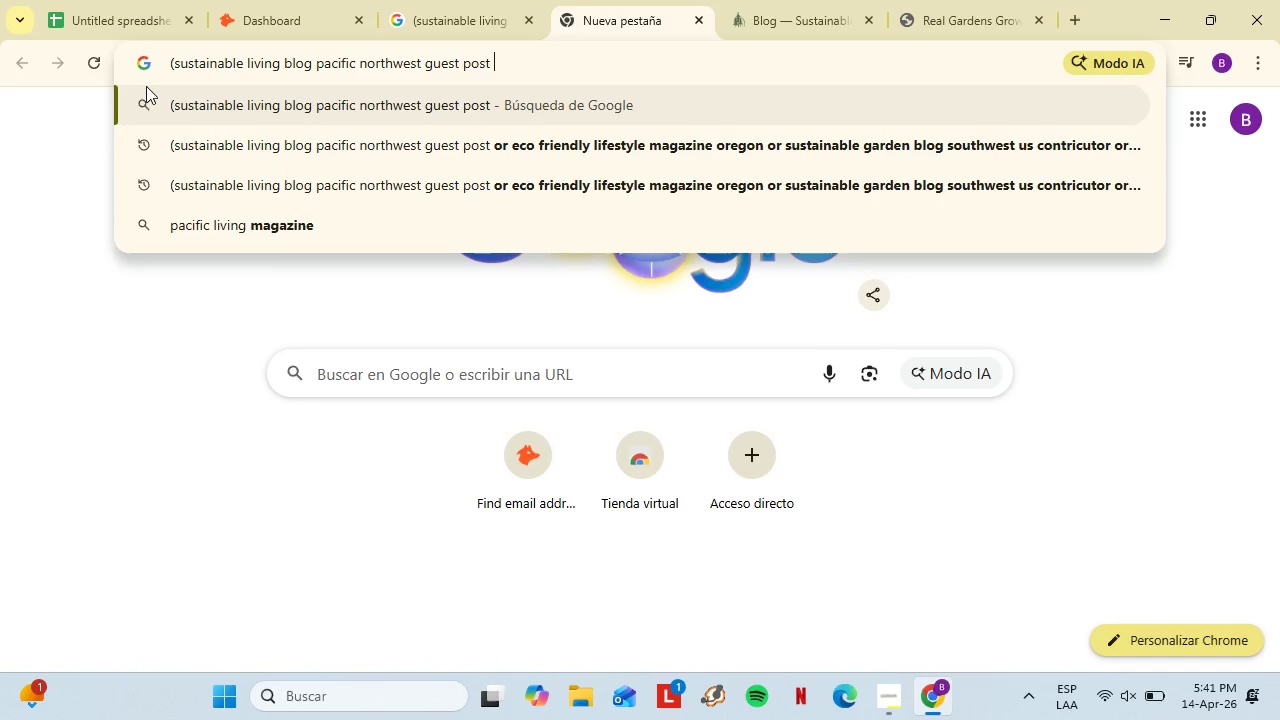 
key(Backspace)
 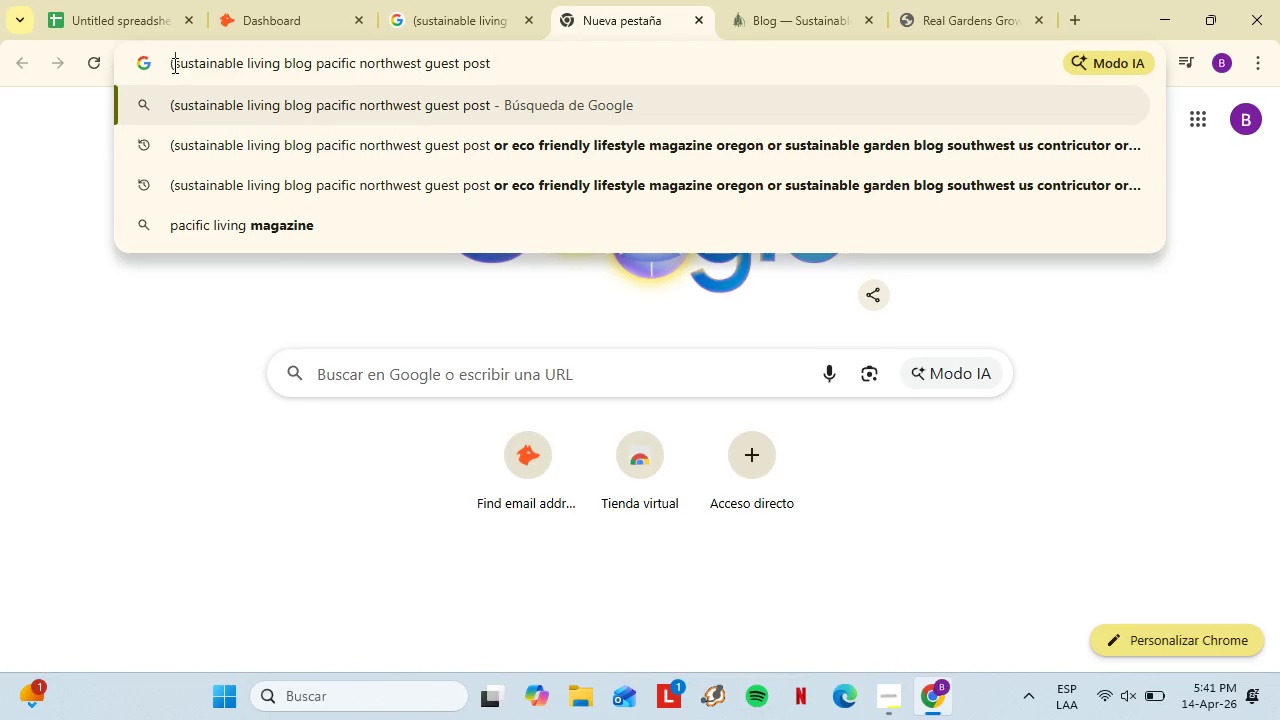 
left_click_drag(start_coordinate=[174, 65], to_coordinate=[143, 71])
 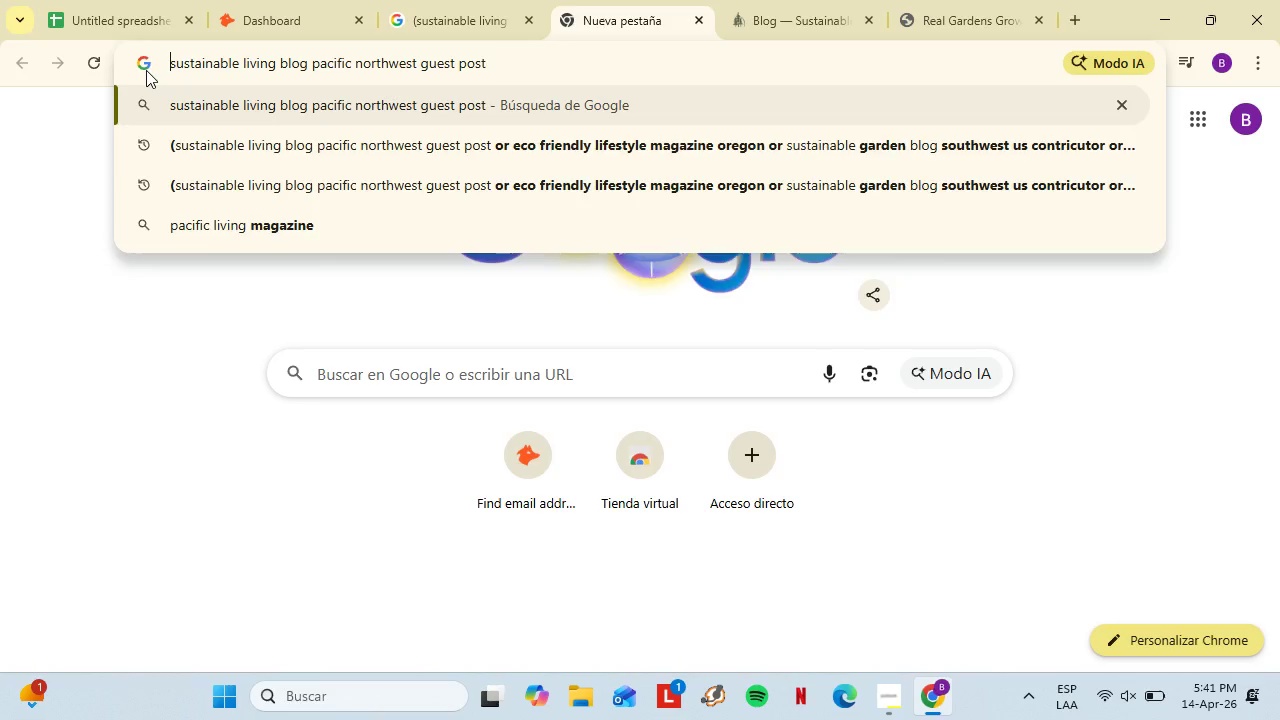 
key(Backspace)
 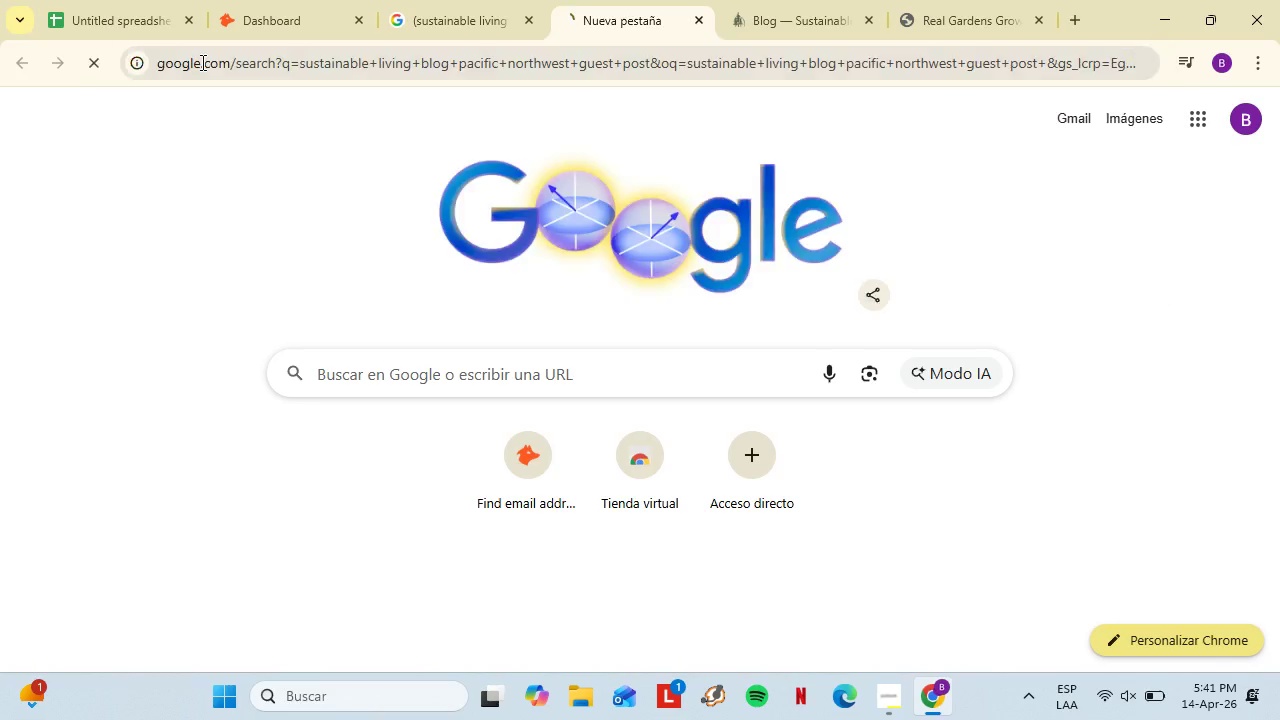 
key(Enter)
 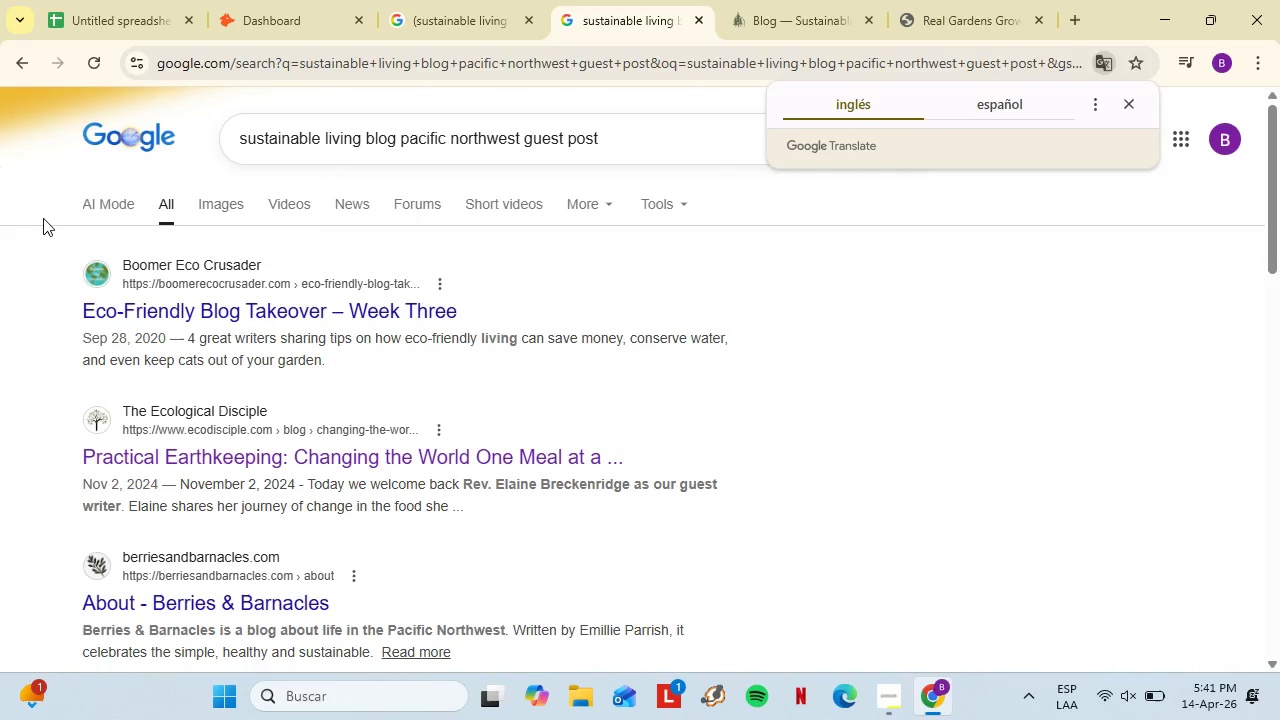 
wait(5.06)
 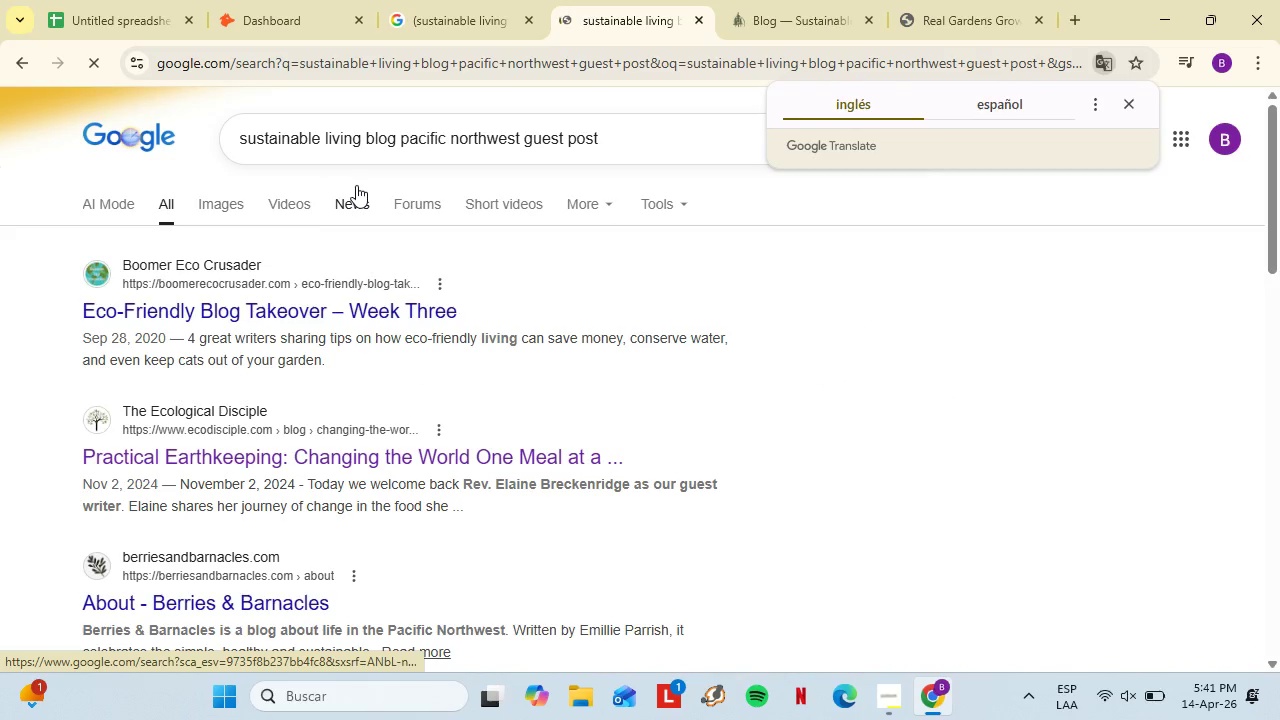 
left_click([198, 318])
 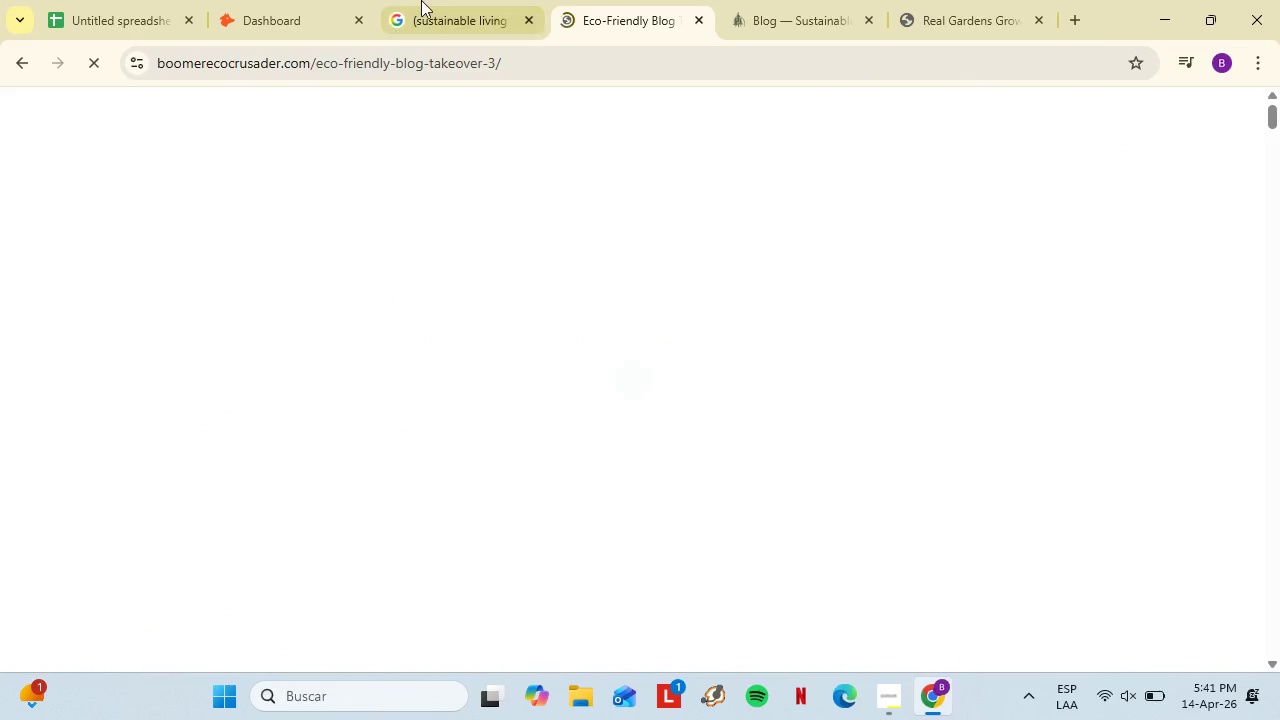 
left_click([419, 0])
 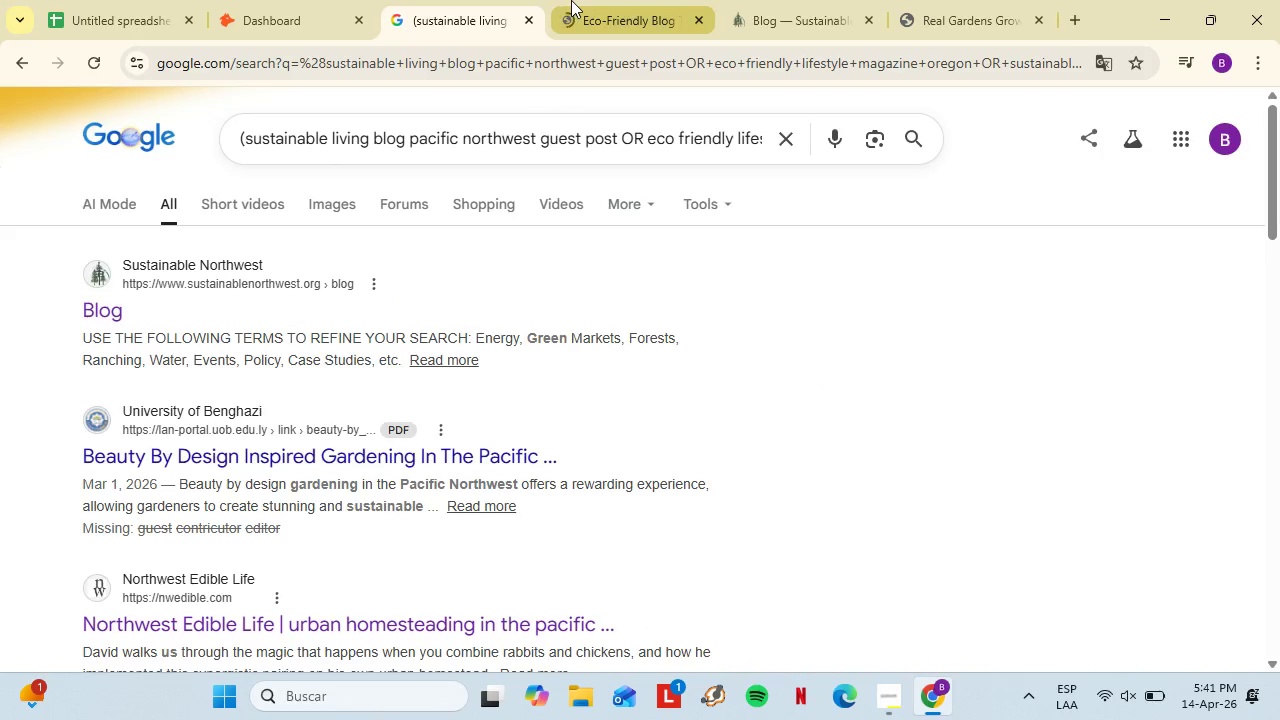 
left_click([576, 0])
 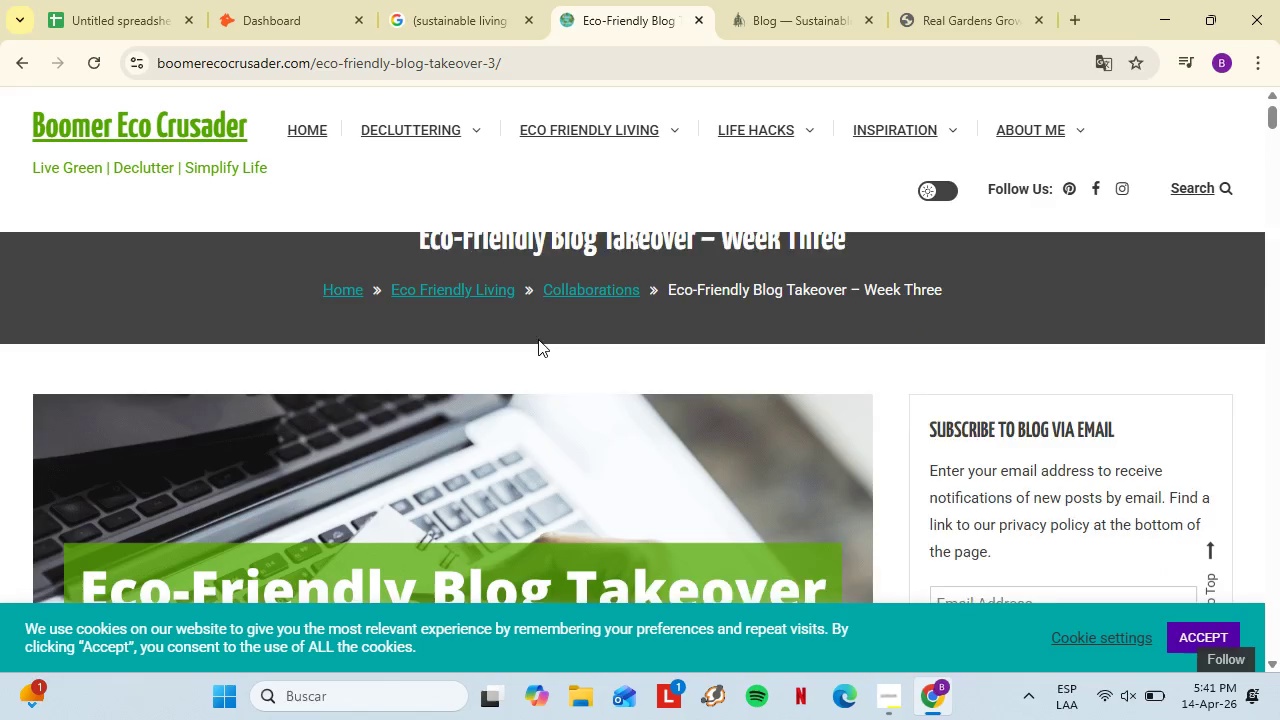 
scroll: coordinate [538, 339], scroll_direction: down, amount: 4.0
 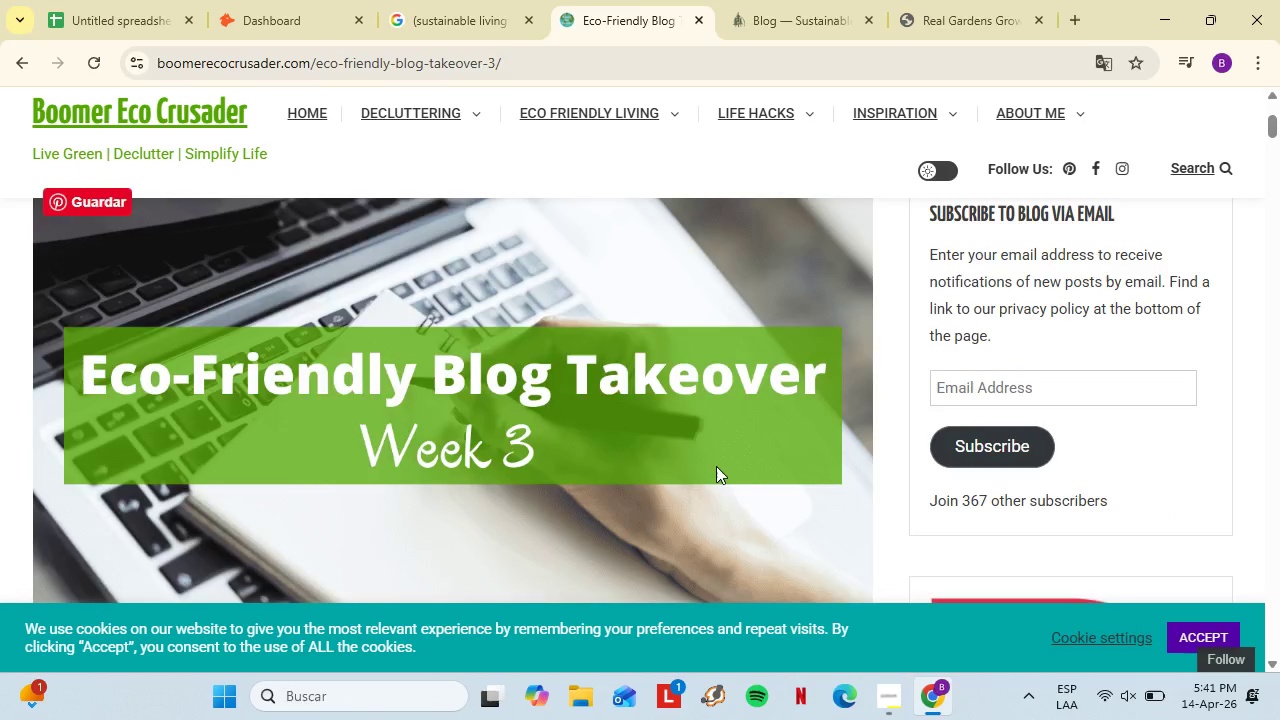 
scroll: coordinate [716, 466], scroll_direction: up, amount: 3.0
 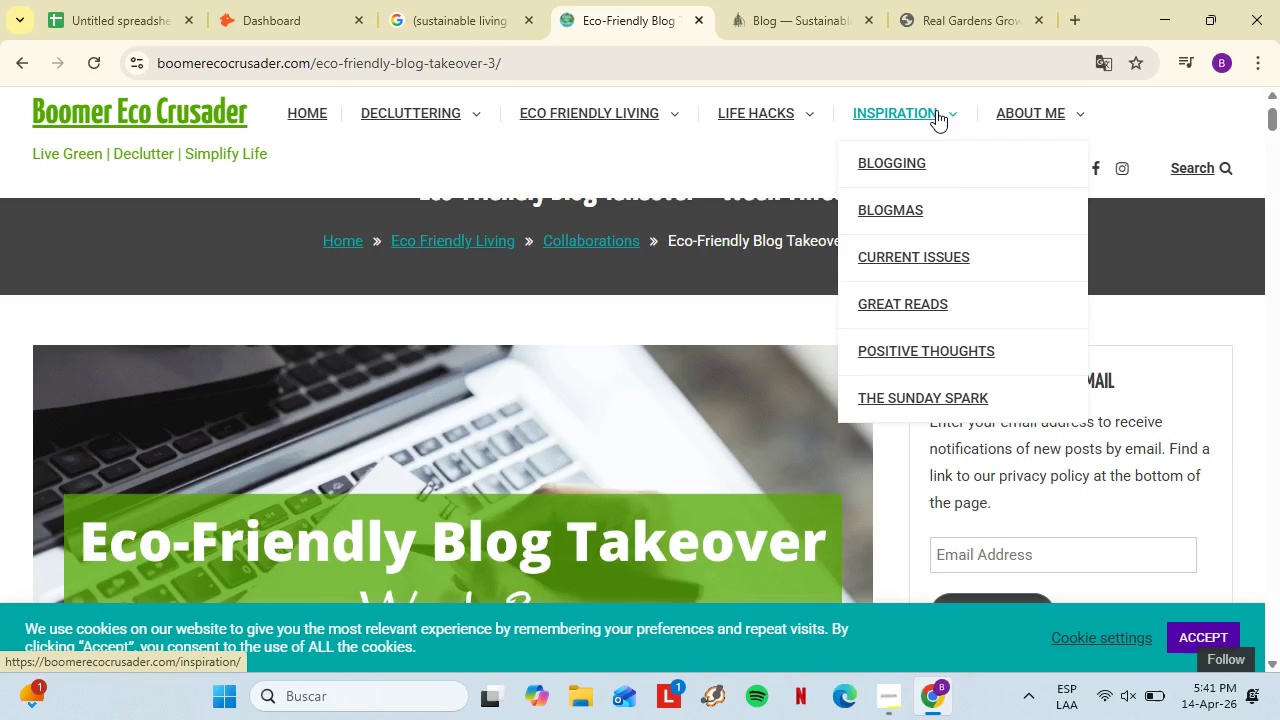 
wait(5.37)
 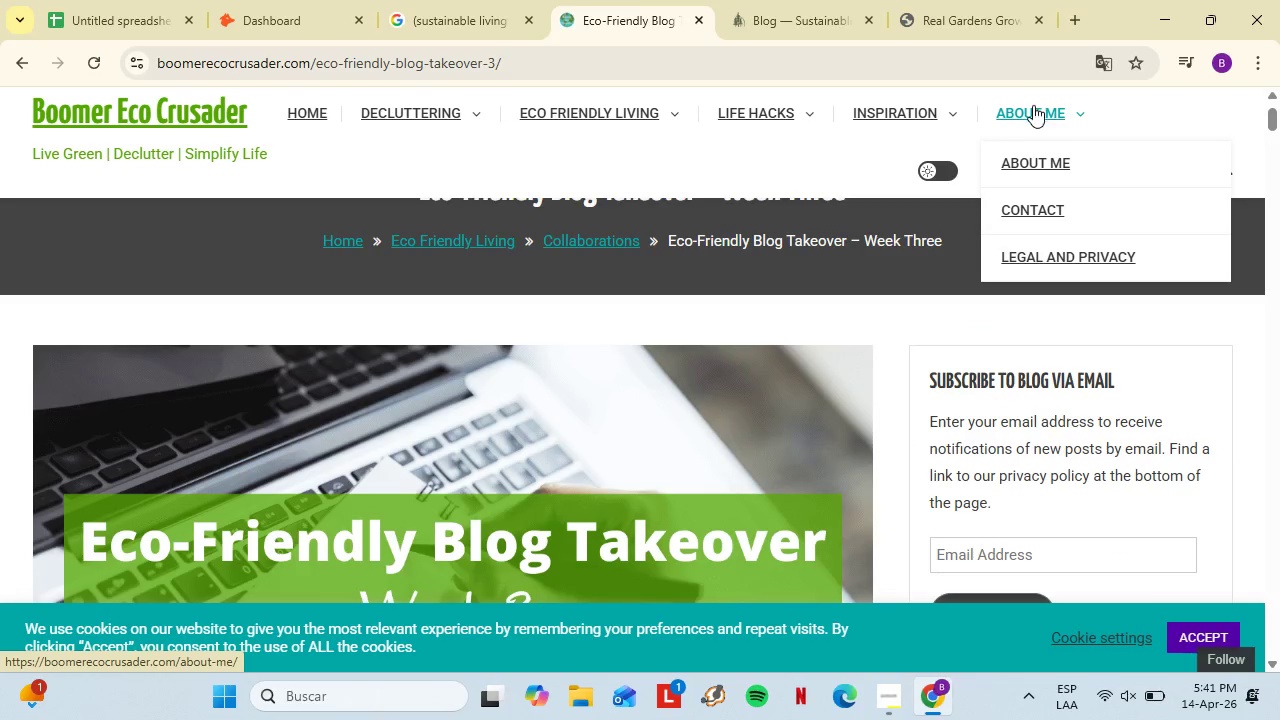 
mouse_move([684, 112])
 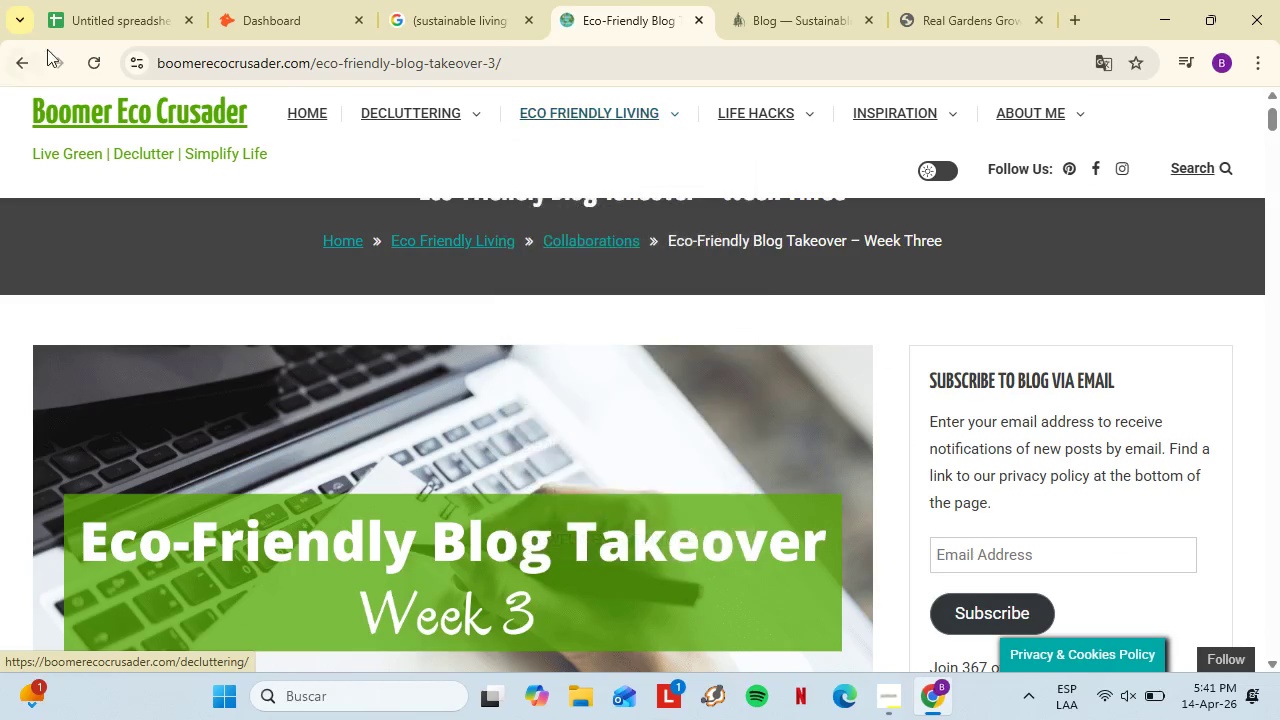 
mouse_move([387, 134])
 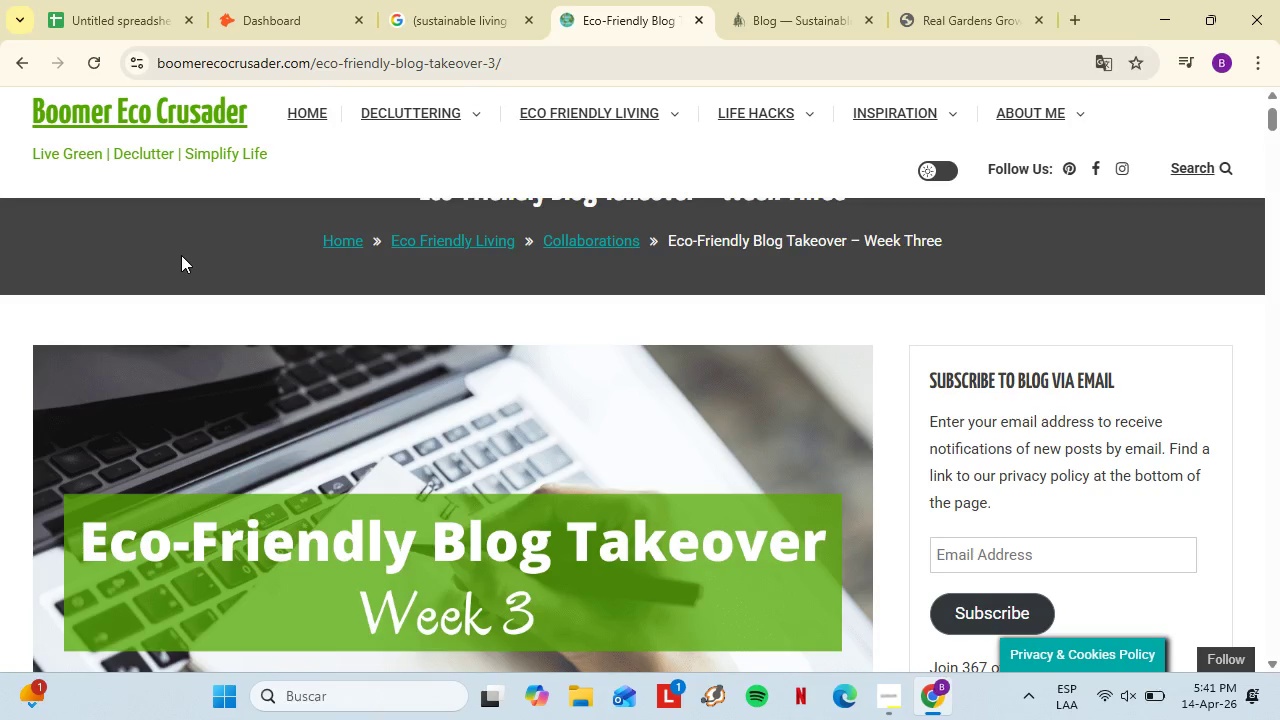 
left_click([181, 255])
 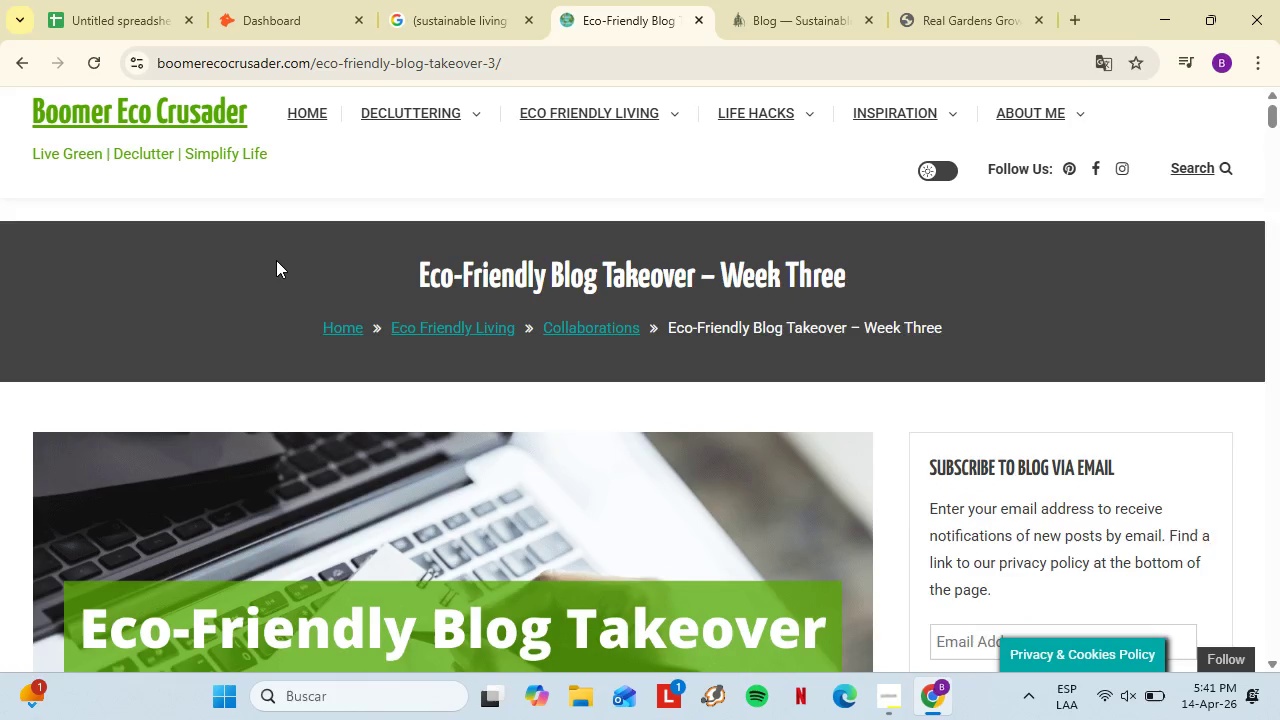 
scroll: coordinate [276, 260], scroll_direction: up, amount: 3.0
 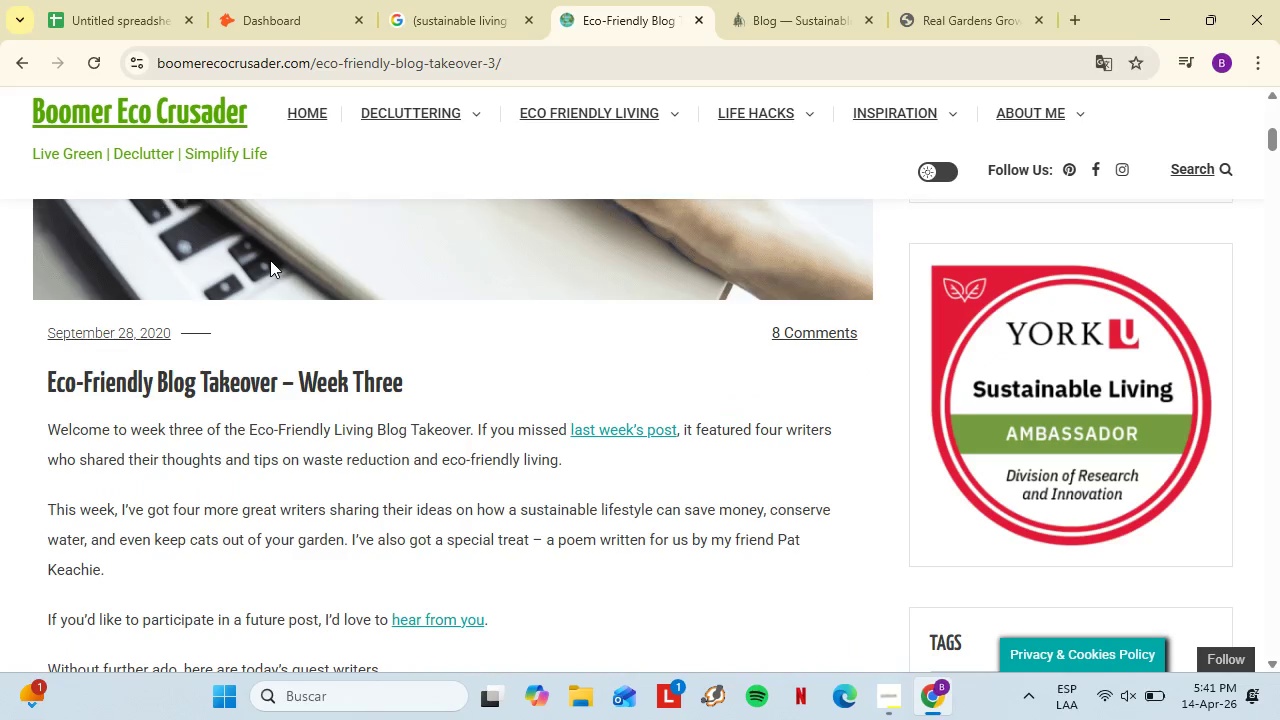 
scroll: coordinate [398, 386], scroll_direction: down, amount: 95.0
 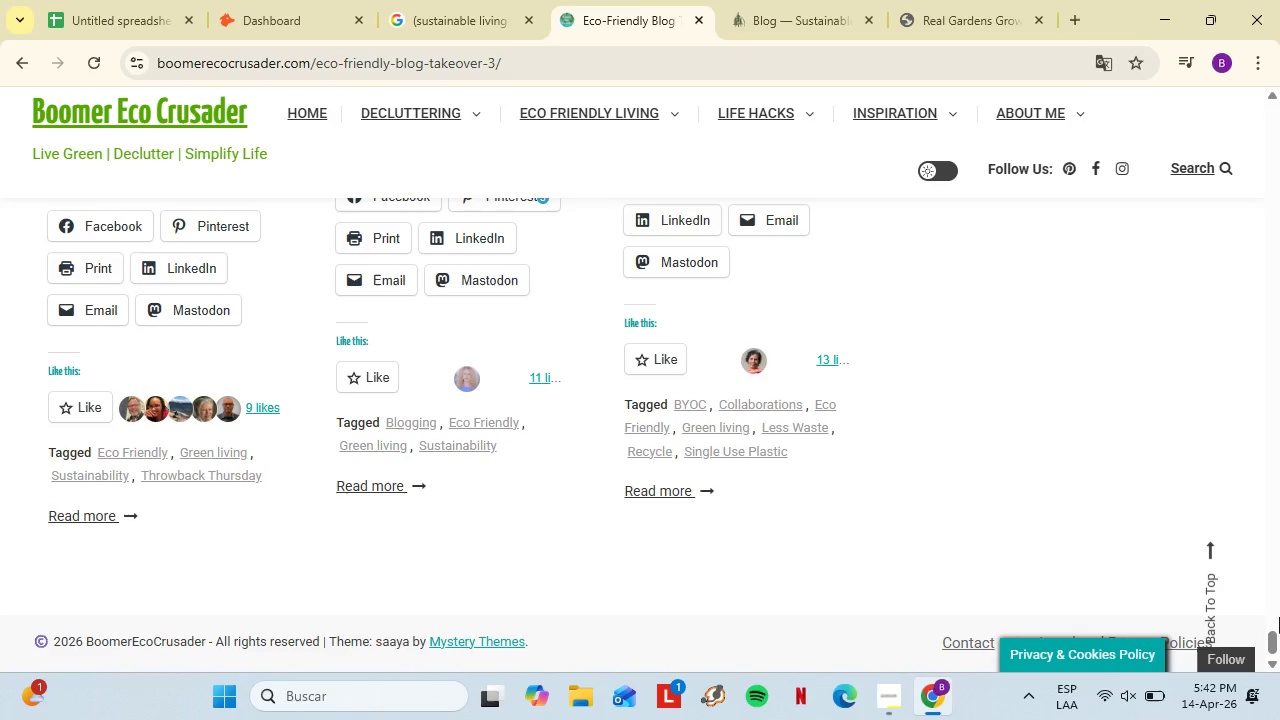 
left_click_drag(start_coordinate=[1279, 636], to_coordinate=[1274, 134])
 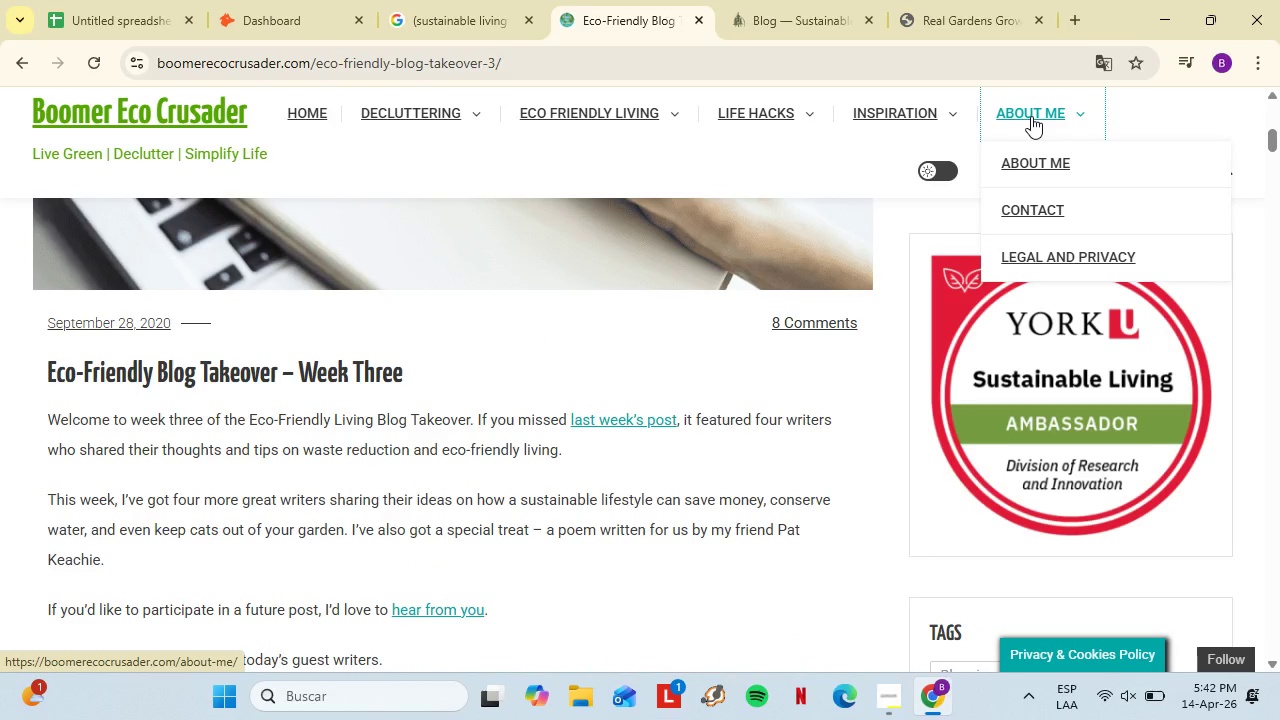 
left_click([1031, 116])
 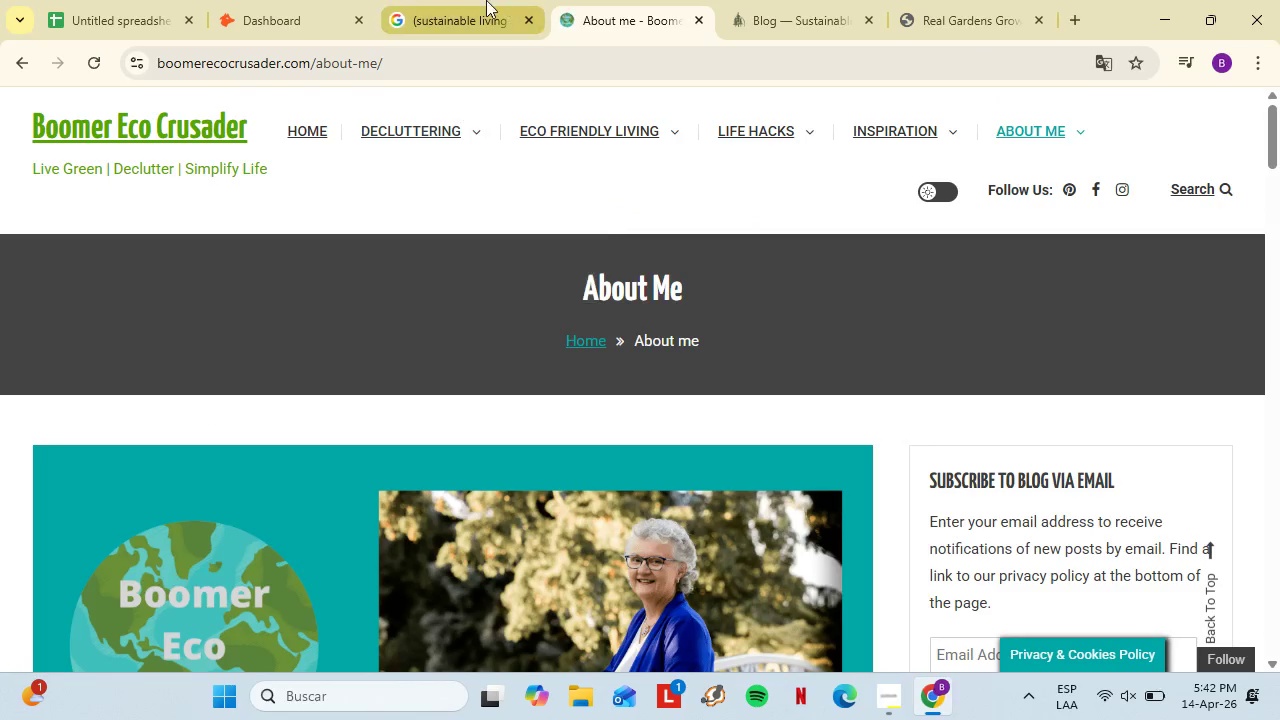 
left_click([486, 0])
 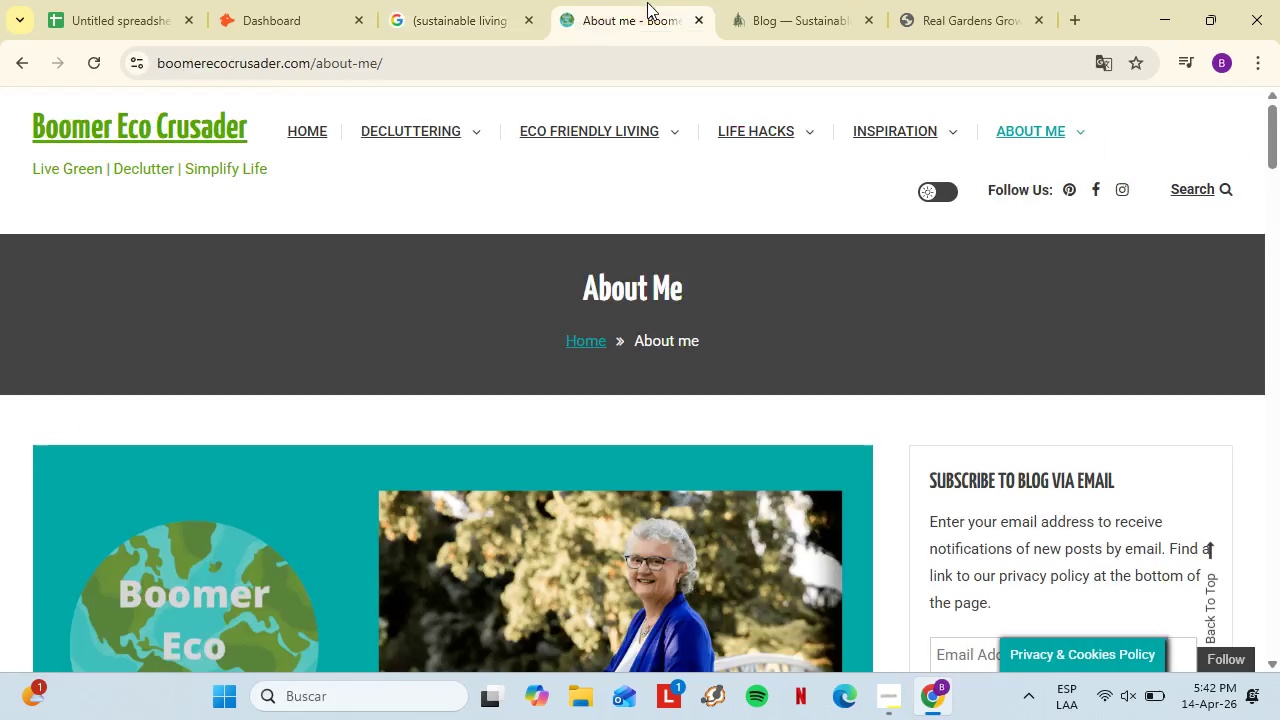 
left_click([647, 2])
 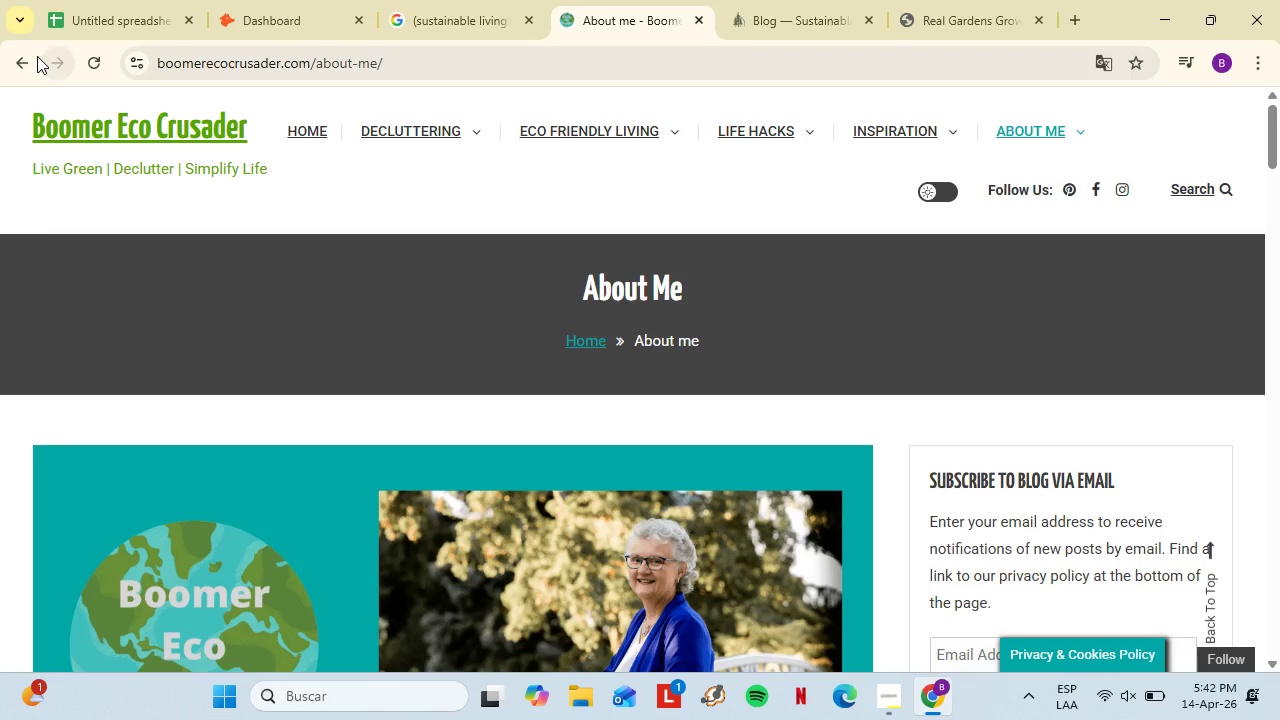 
left_click([37, 56])
 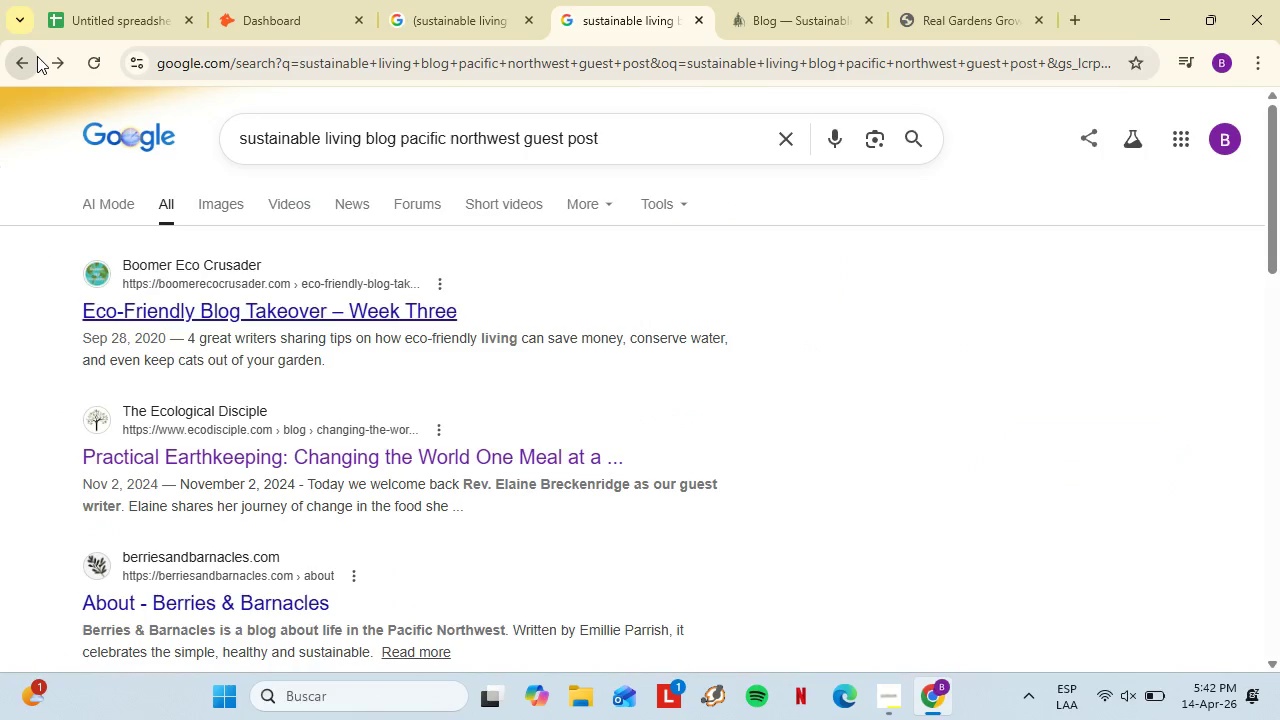 
left_click([37, 56])
 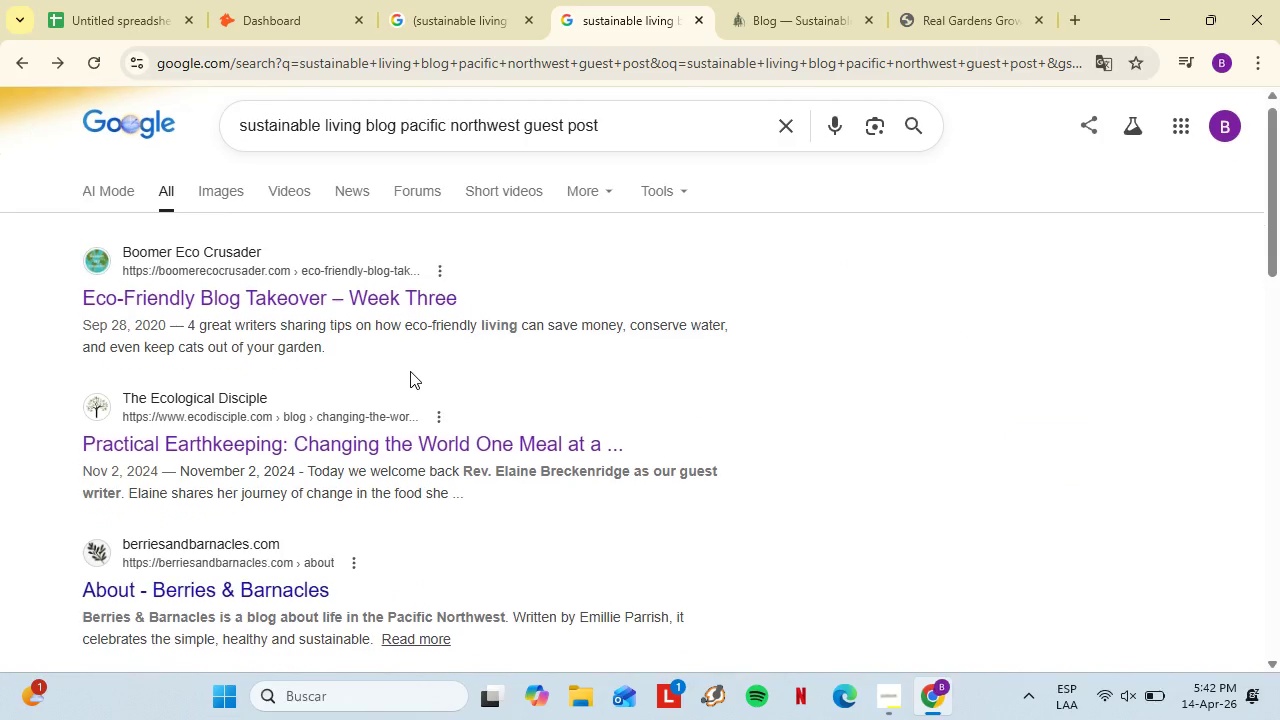 
scroll: coordinate [410, 371], scroll_direction: down, amount: 2.0
 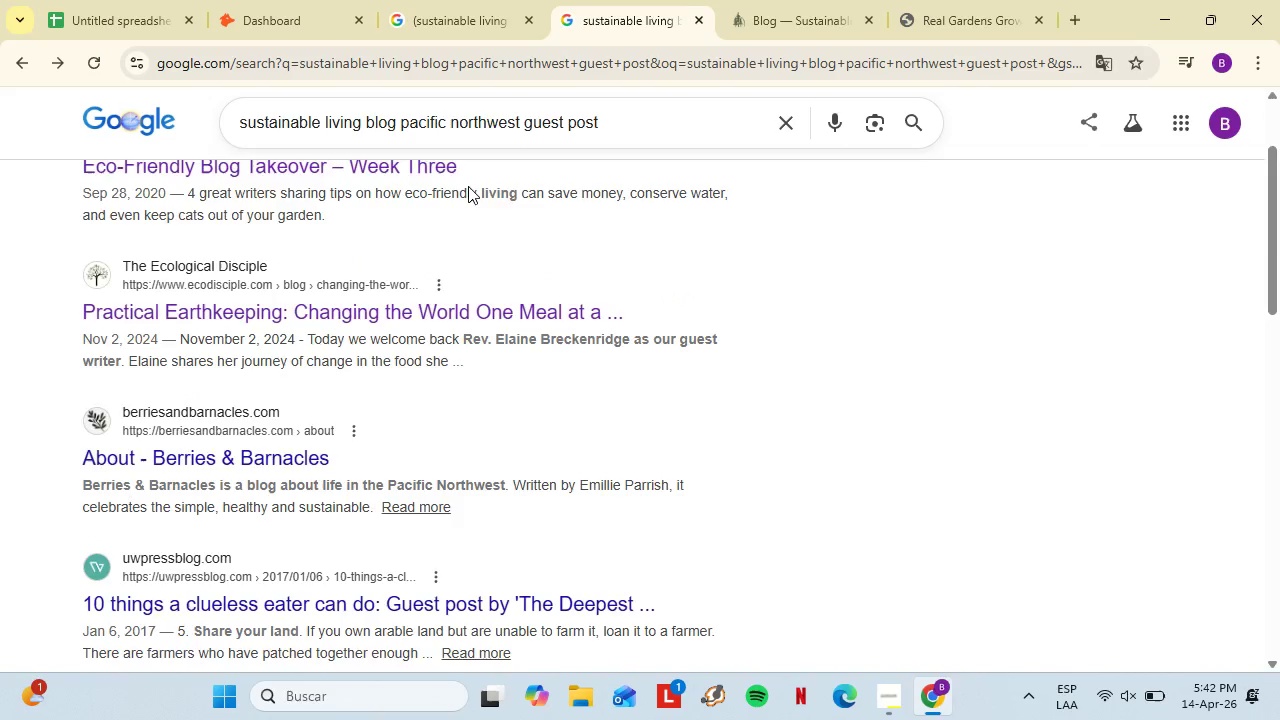 
scroll: coordinate [468, 186], scroll_direction: up, amount: 3.0
 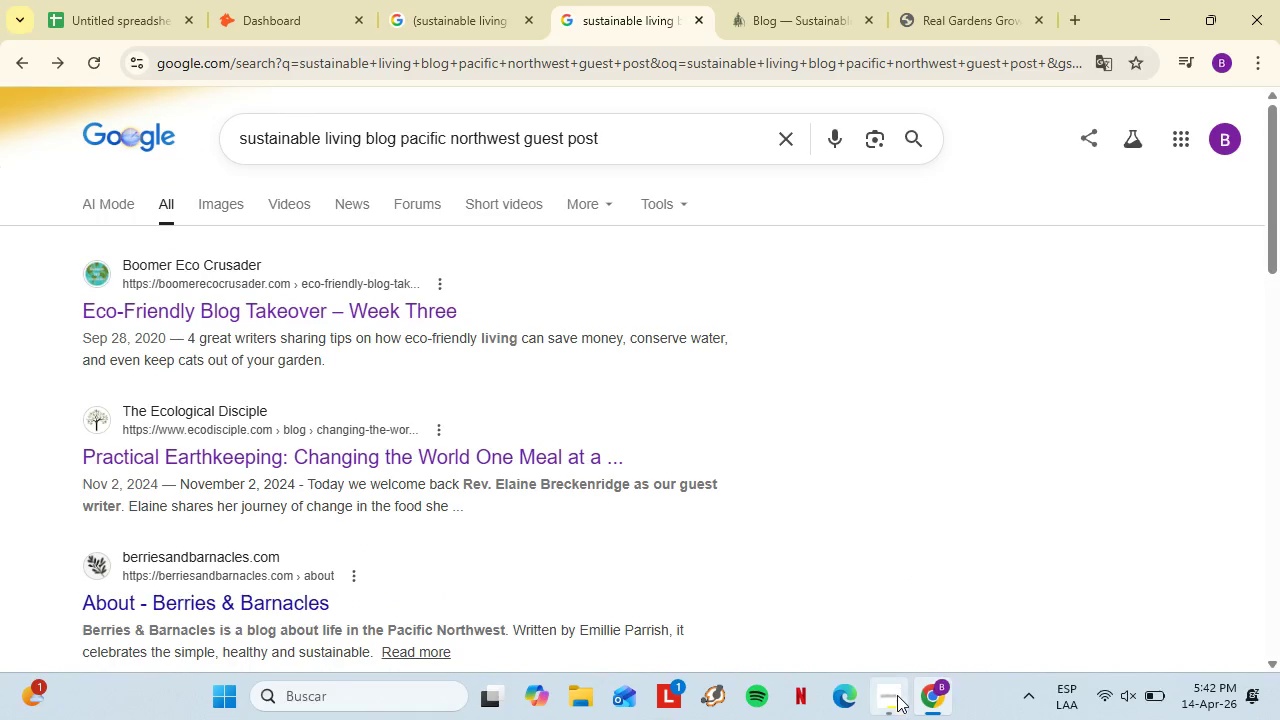 
left_click([897, 695])